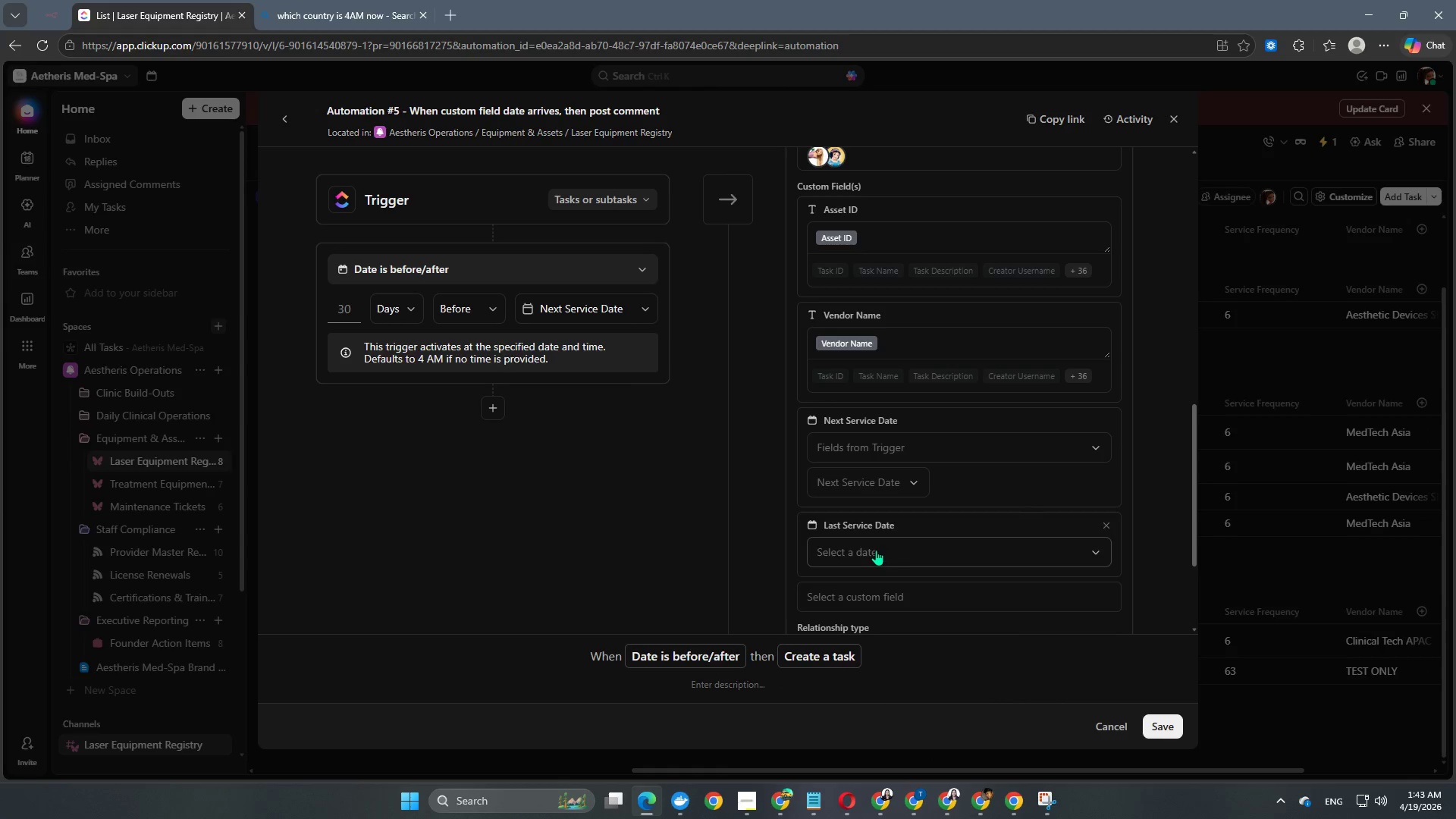 
left_click([876, 550])
 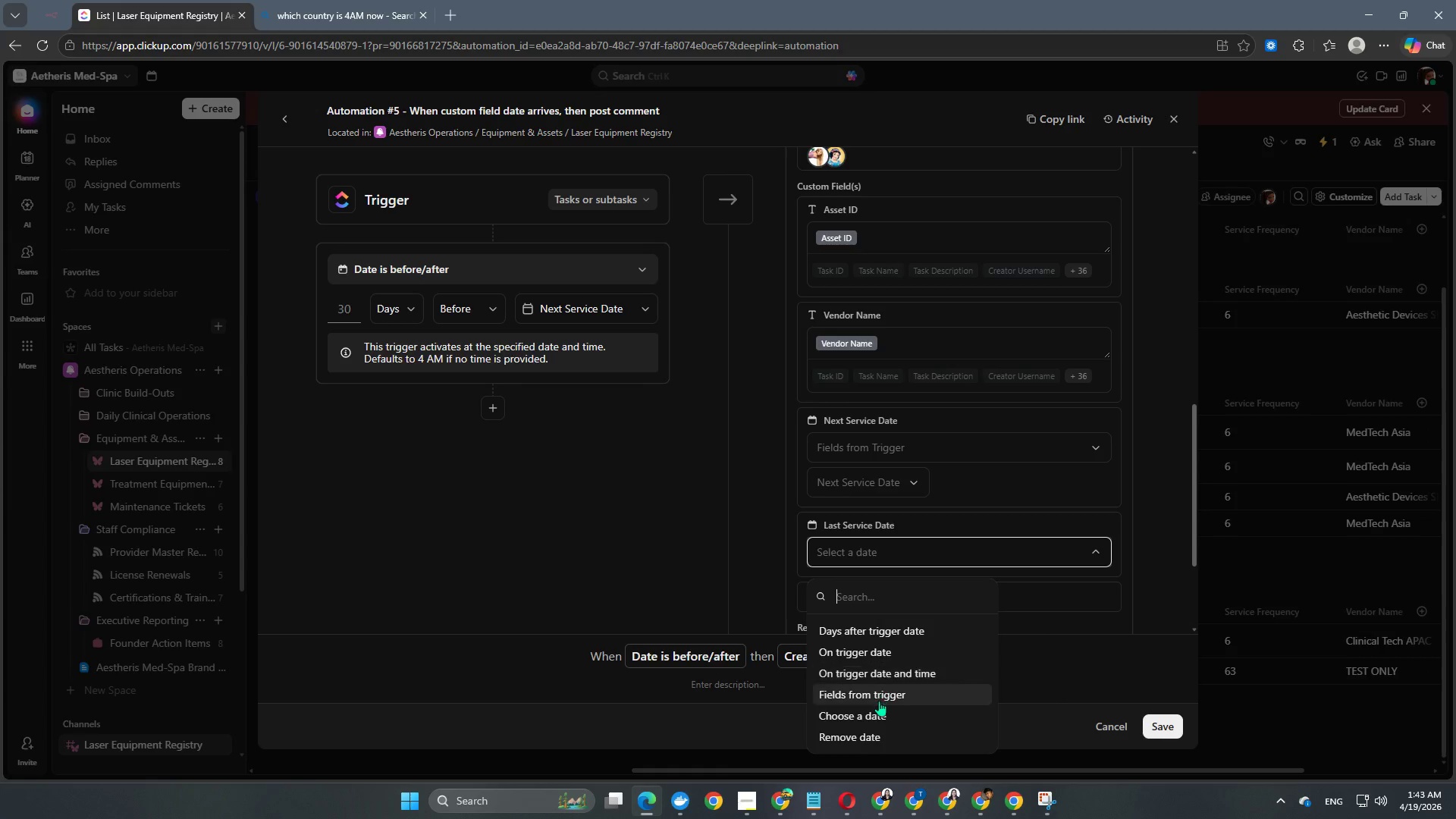 
left_click([880, 695])
 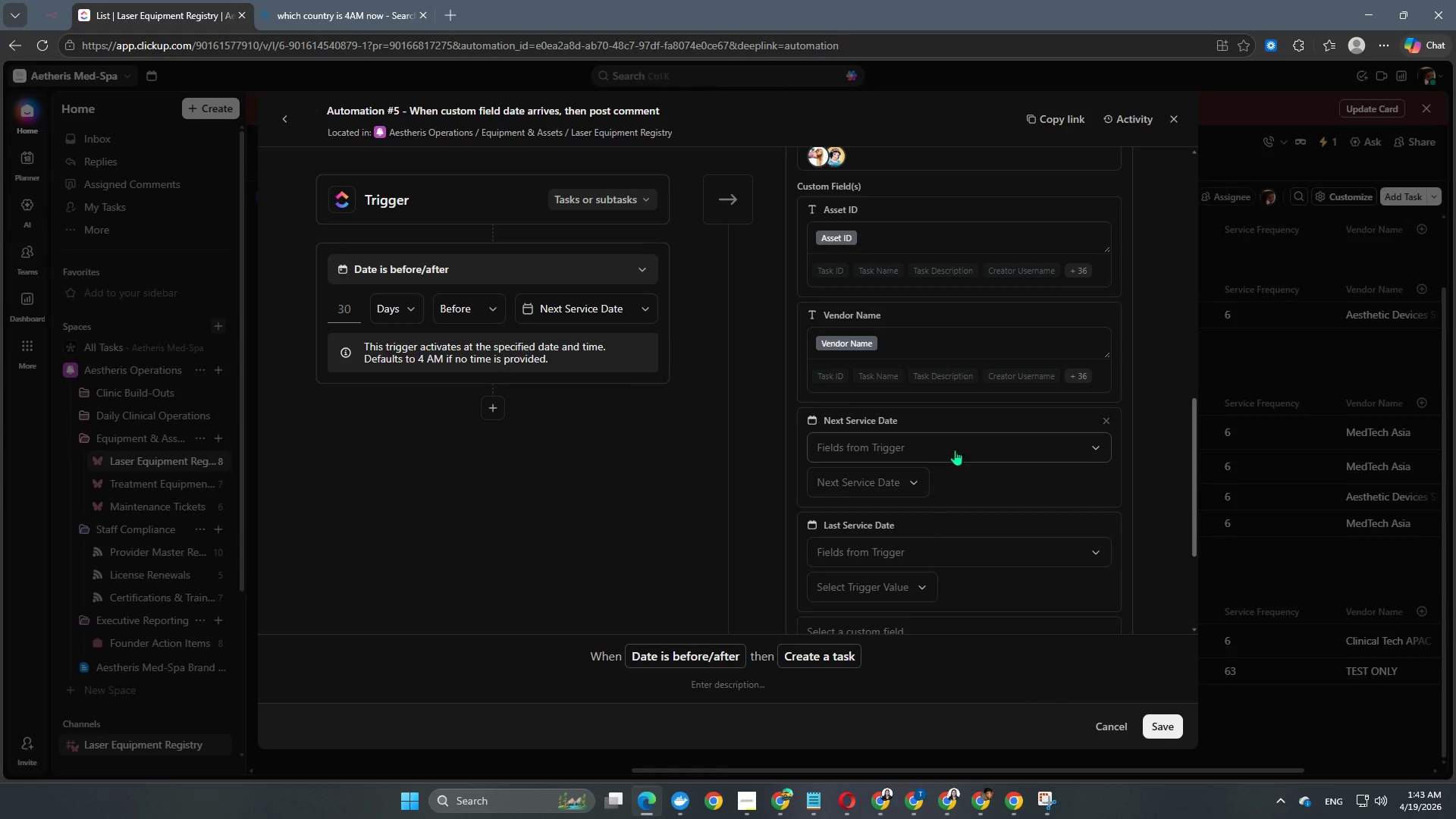 
scroll: coordinate [956, 469], scroll_direction: down, amount: 2.0
 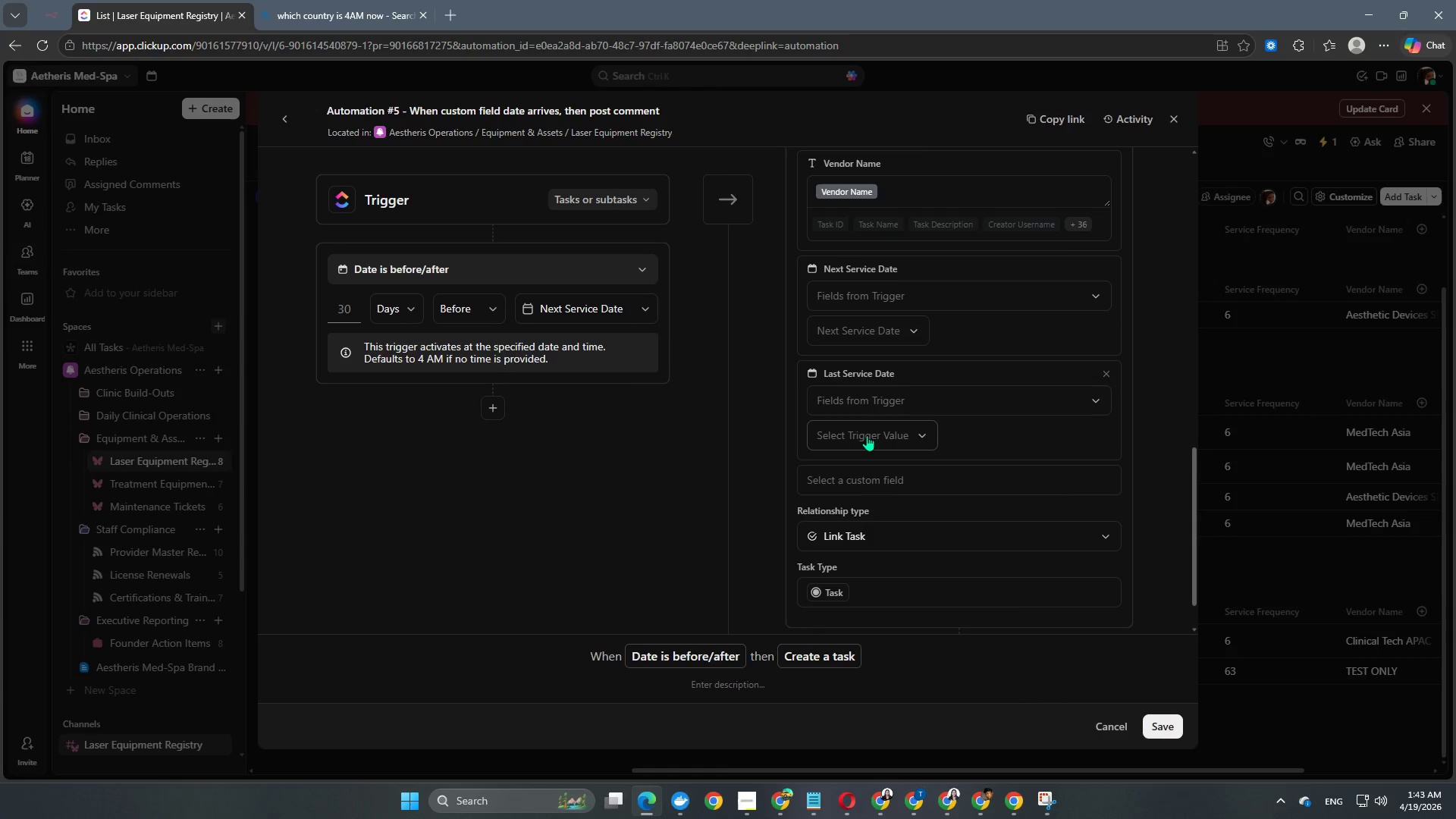 
left_click([867, 438])
 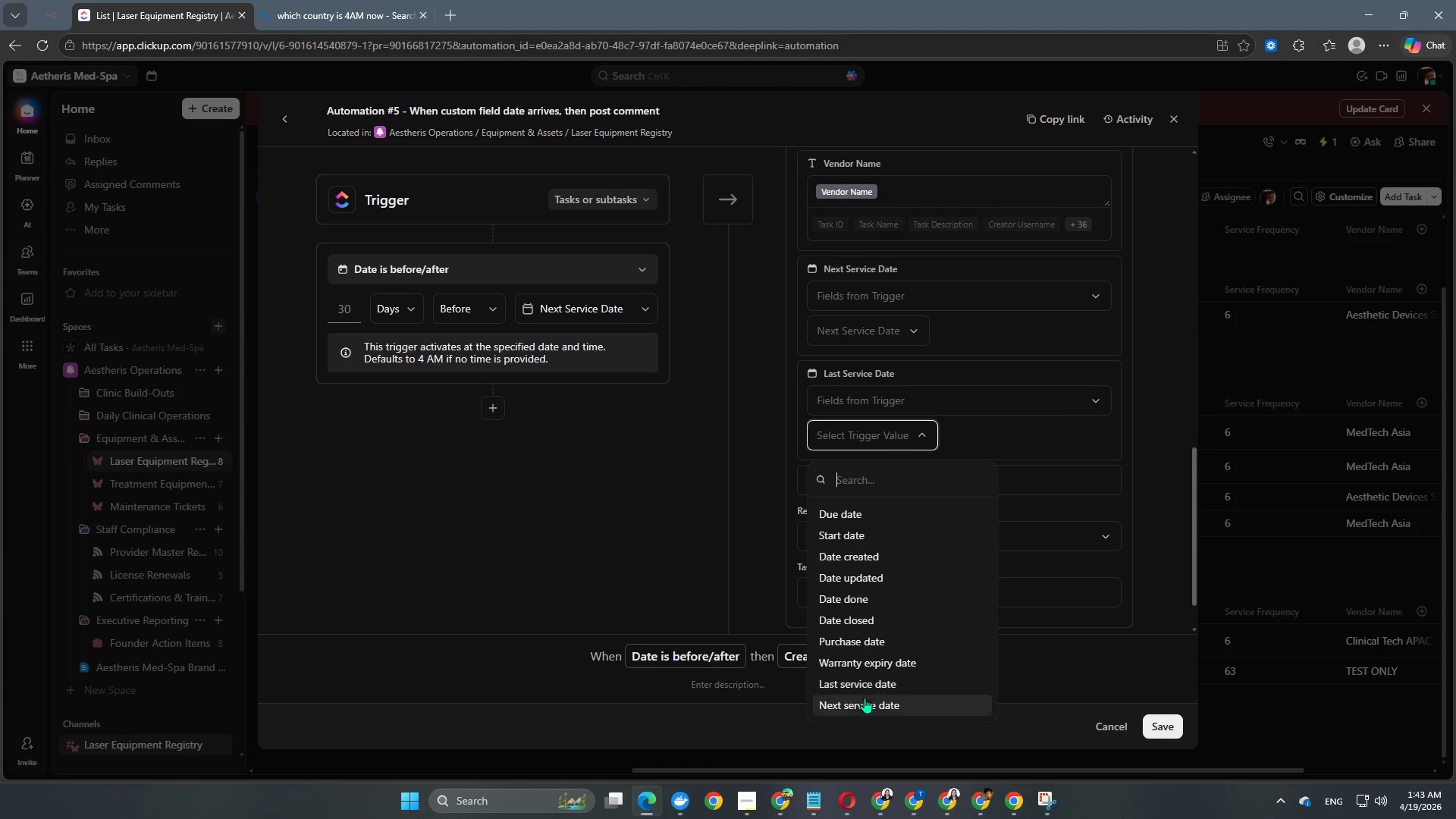 
left_click([863, 707])
 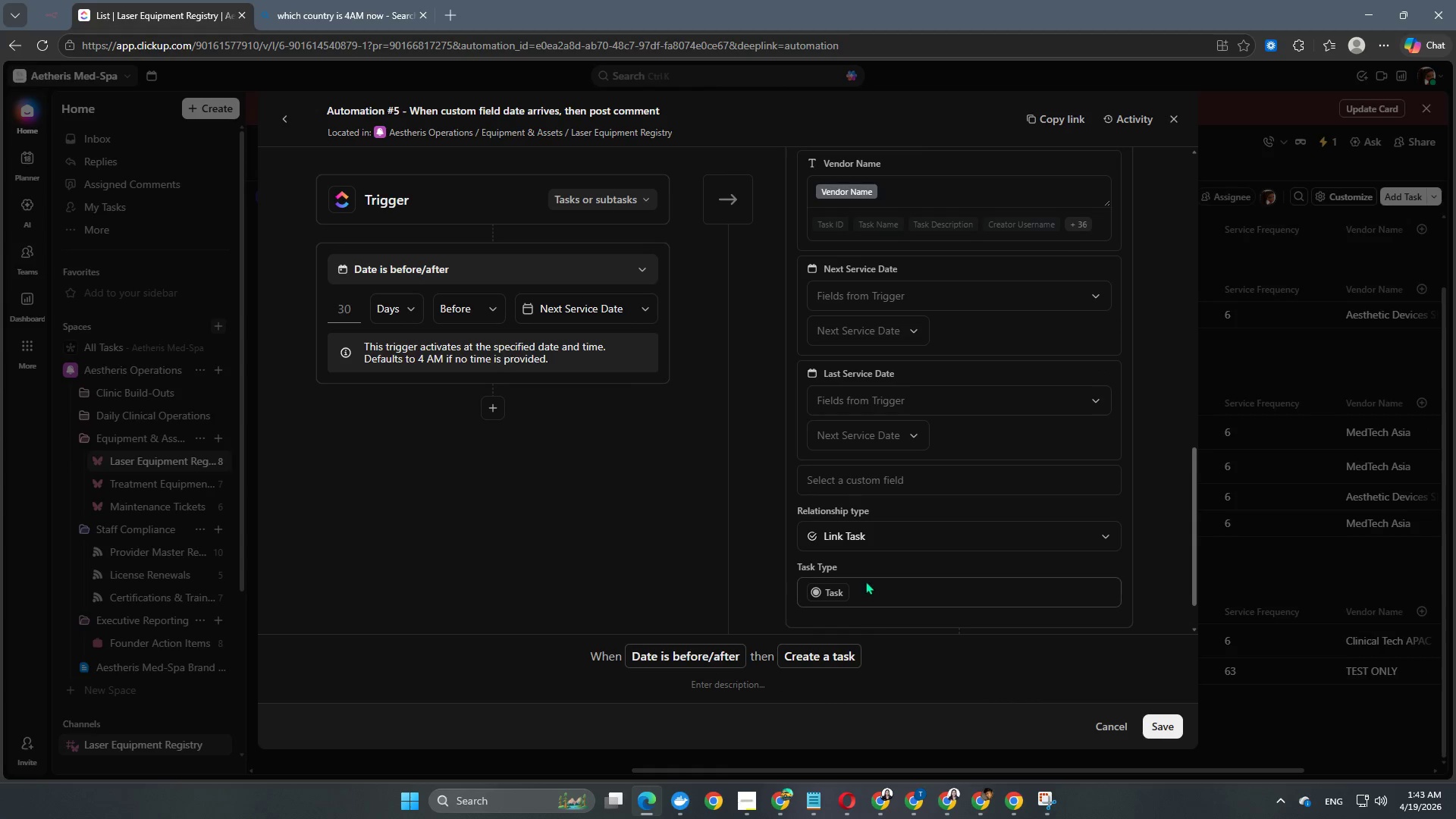 
scroll: coordinate [865, 580], scroll_direction: up, amount: 1.0
 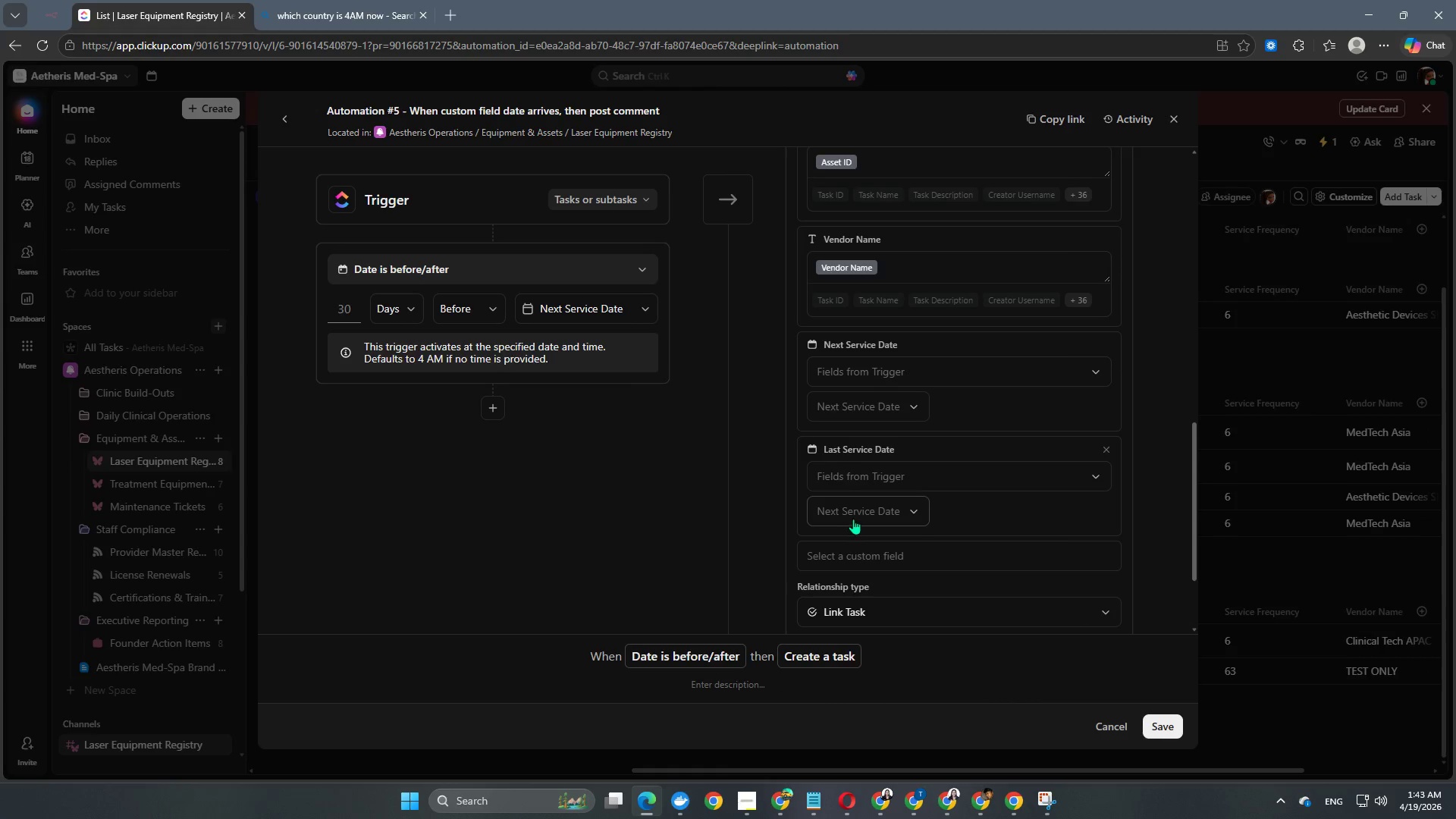 
left_click([854, 516])
 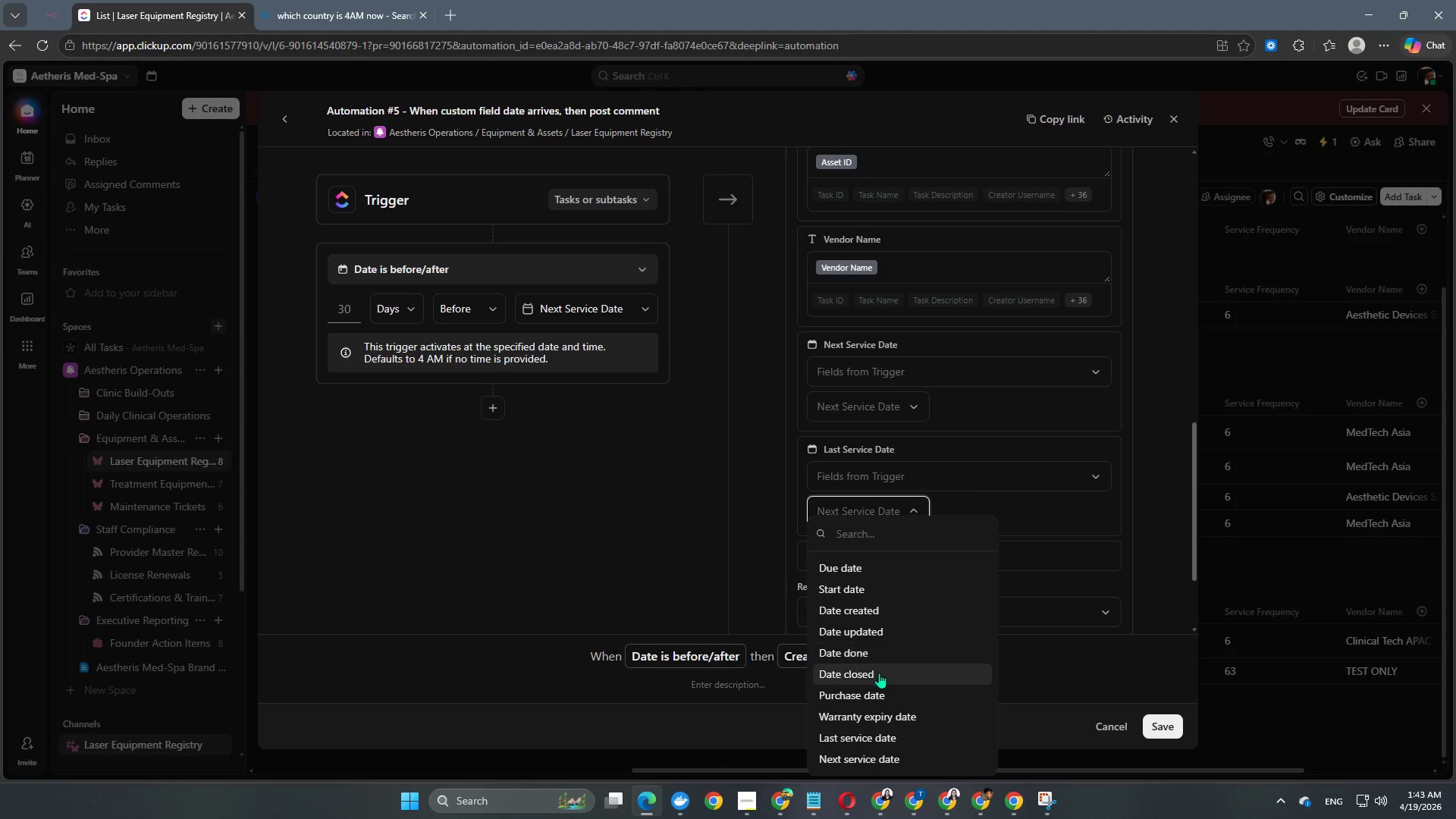 
scroll: coordinate [879, 673], scroll_direction: down, amount: 2.0
 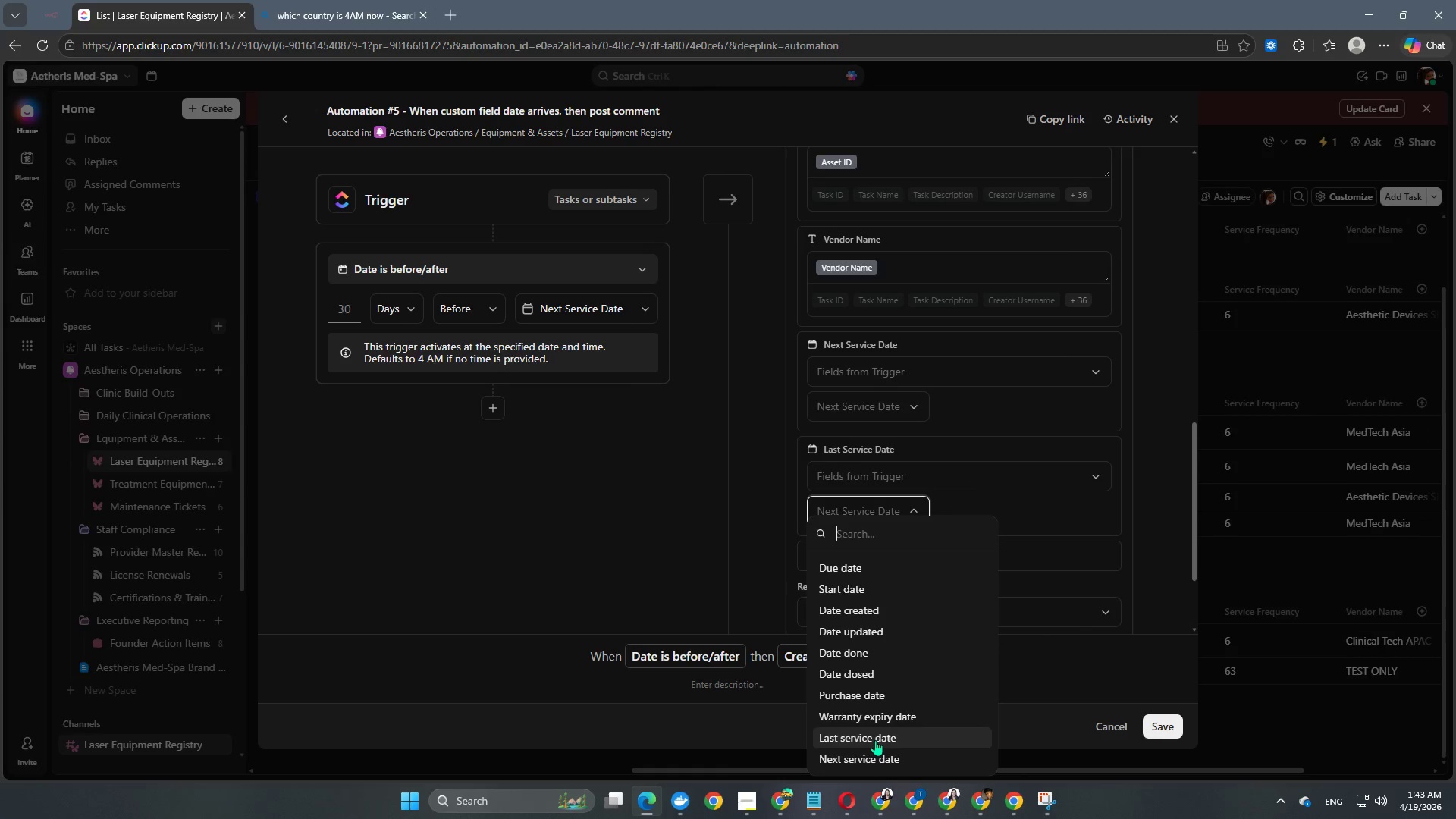 
left_click([875, 740])
 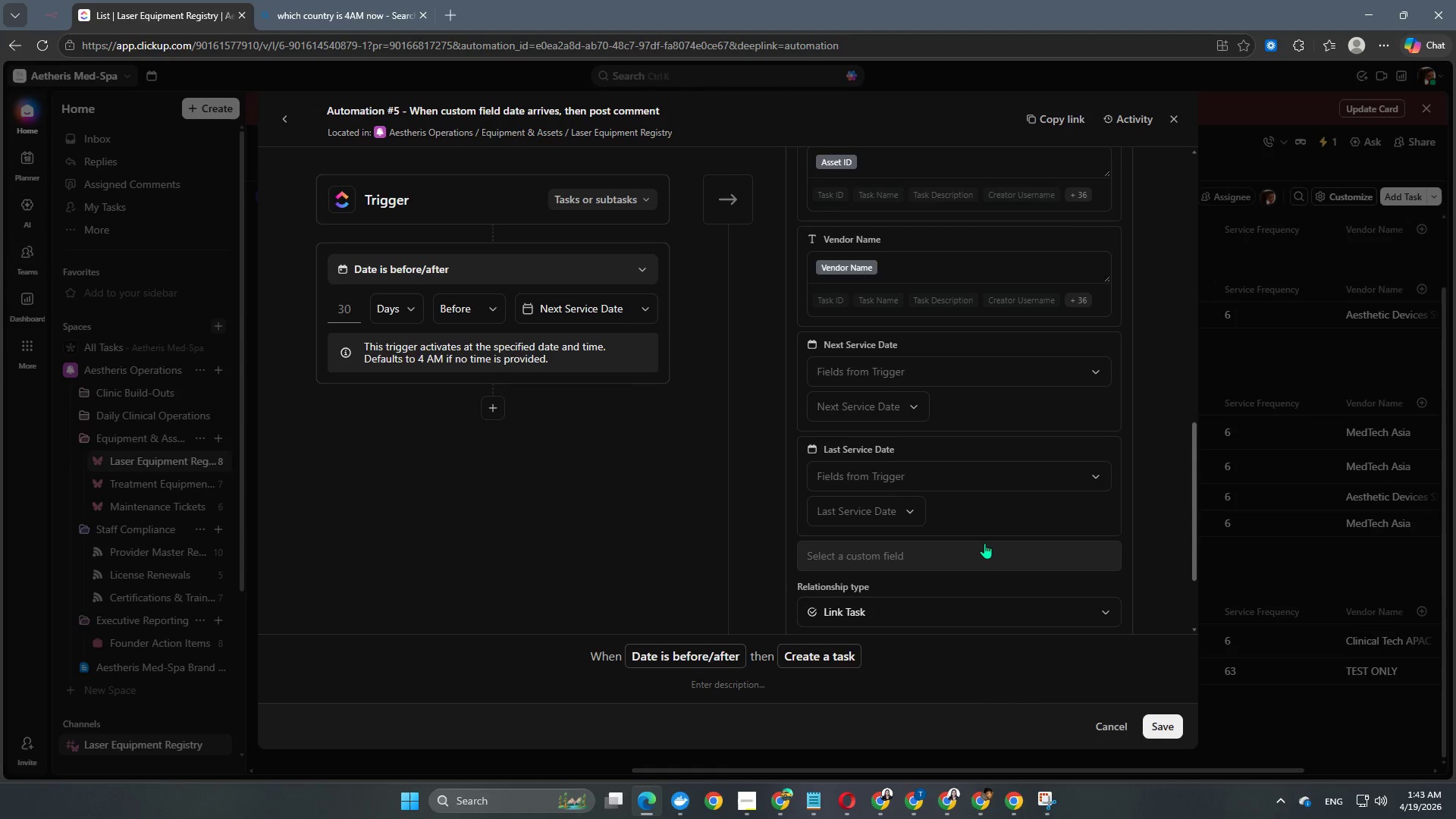 
scroll: coordinate [984, 543], scroll_direction: none, amount: 0.0
 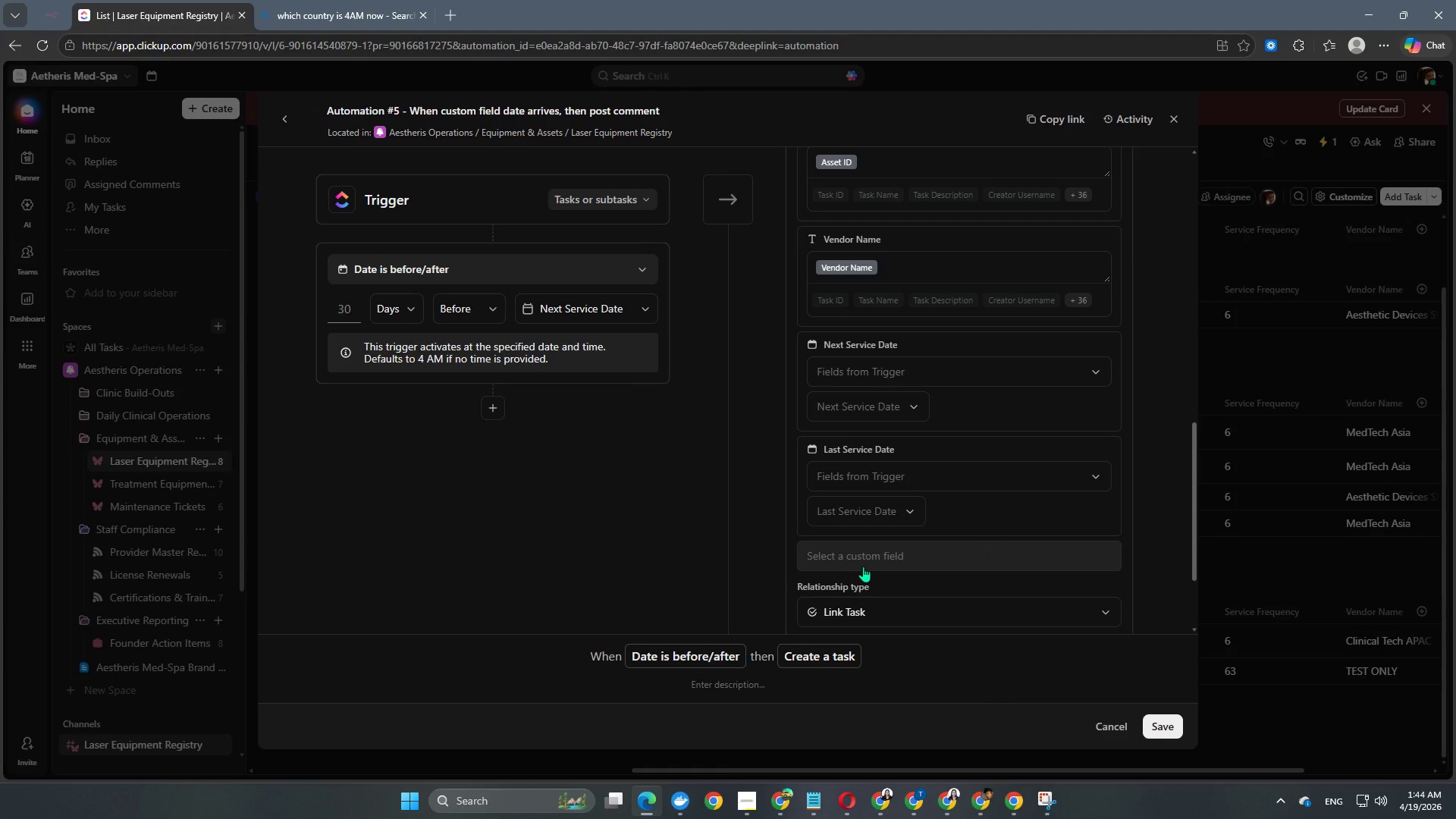 
left_click([864, 564])
 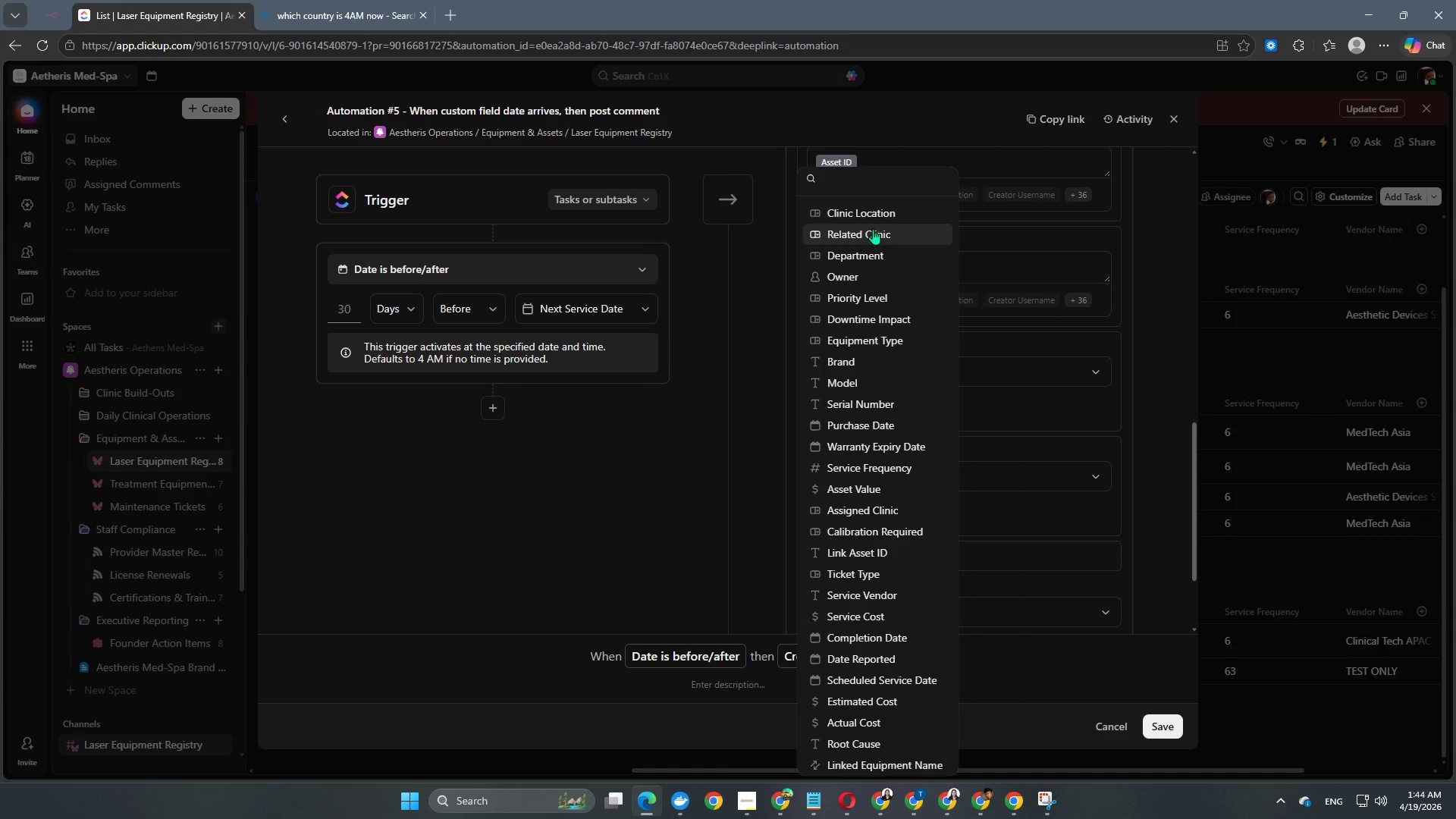 
left_click([876, 215])
 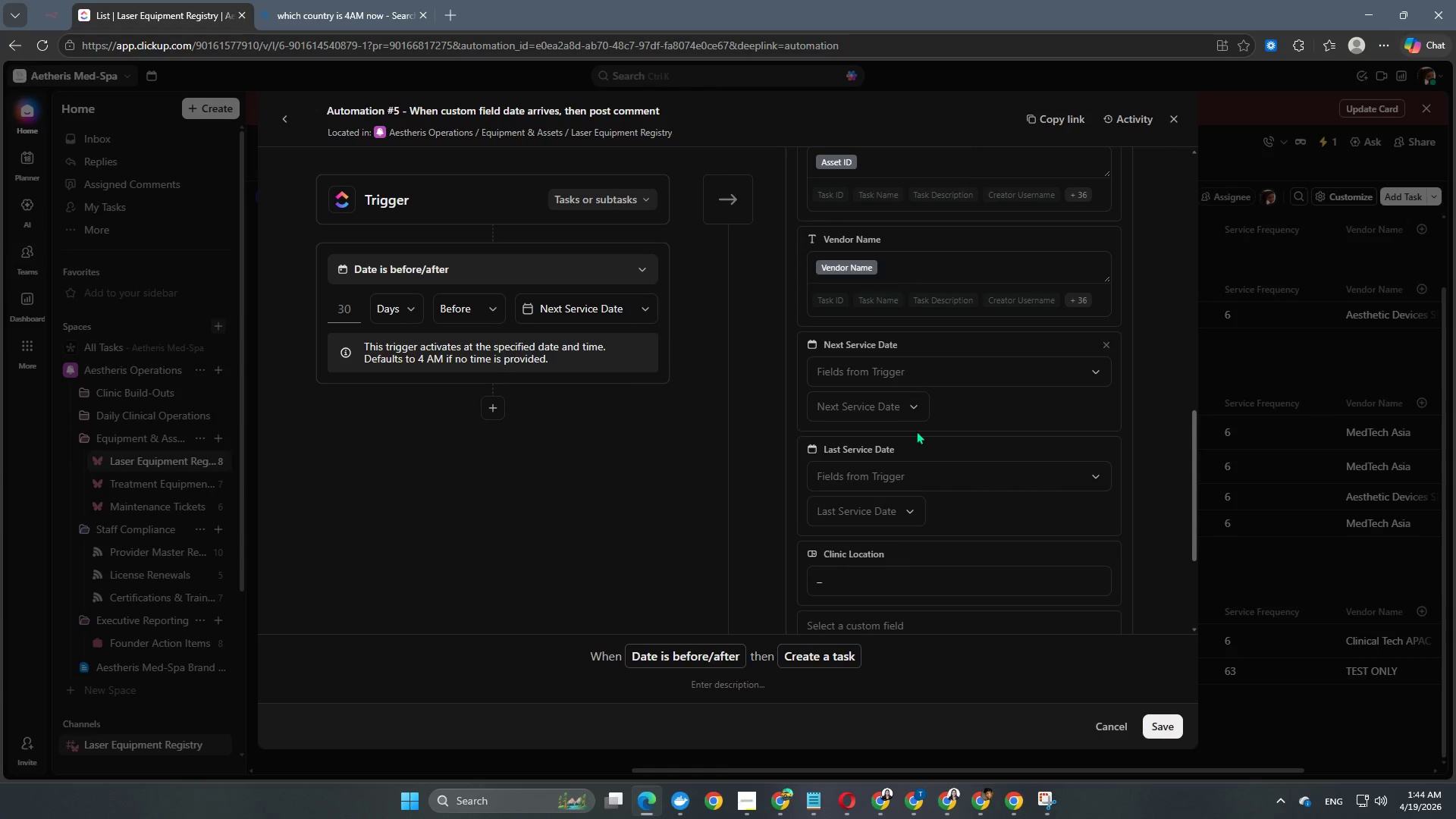 
left_click([916, 432])
 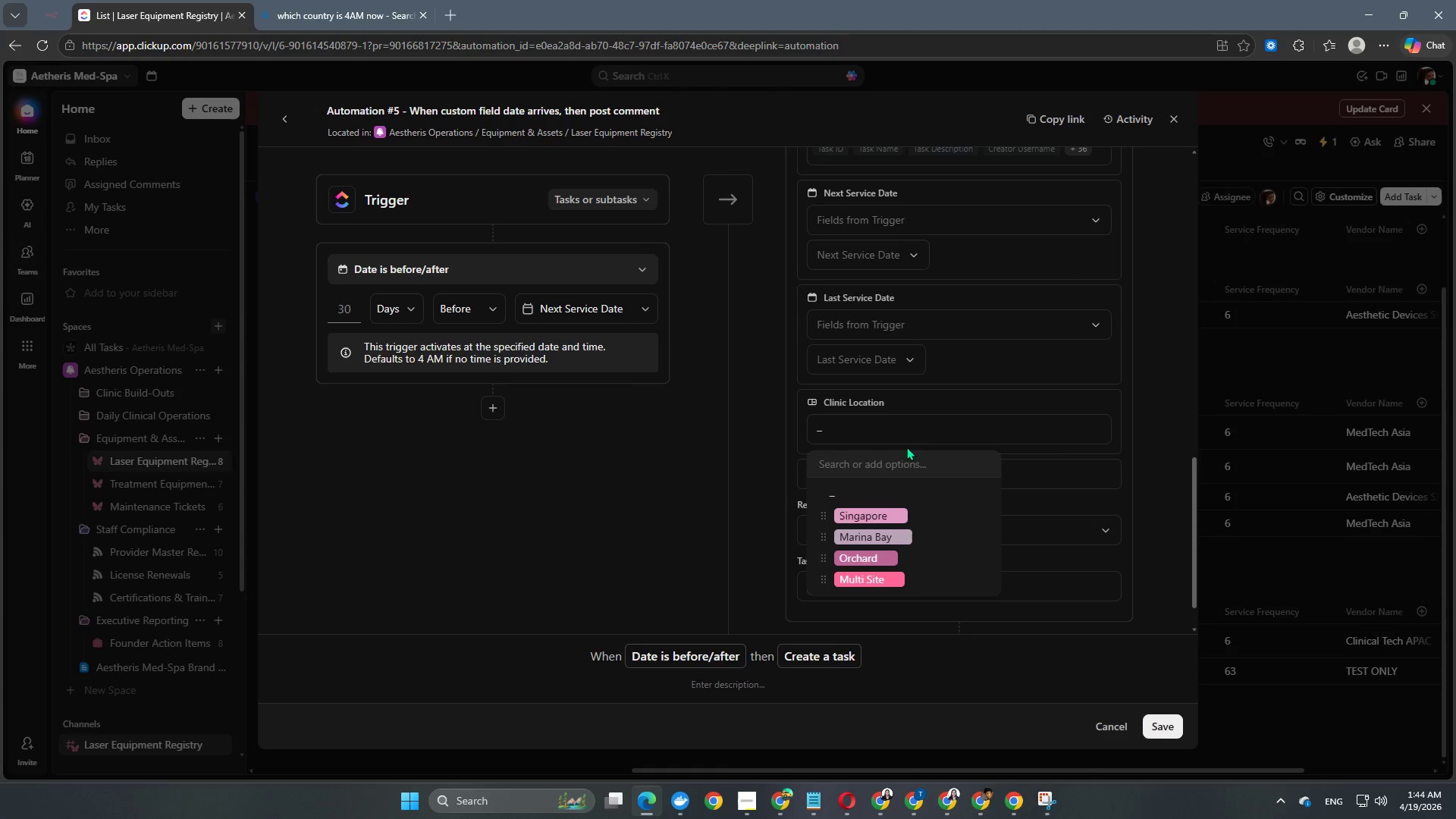 
scroll: coordinate [916, 431], scroll_direction: down, amount: 2.0
 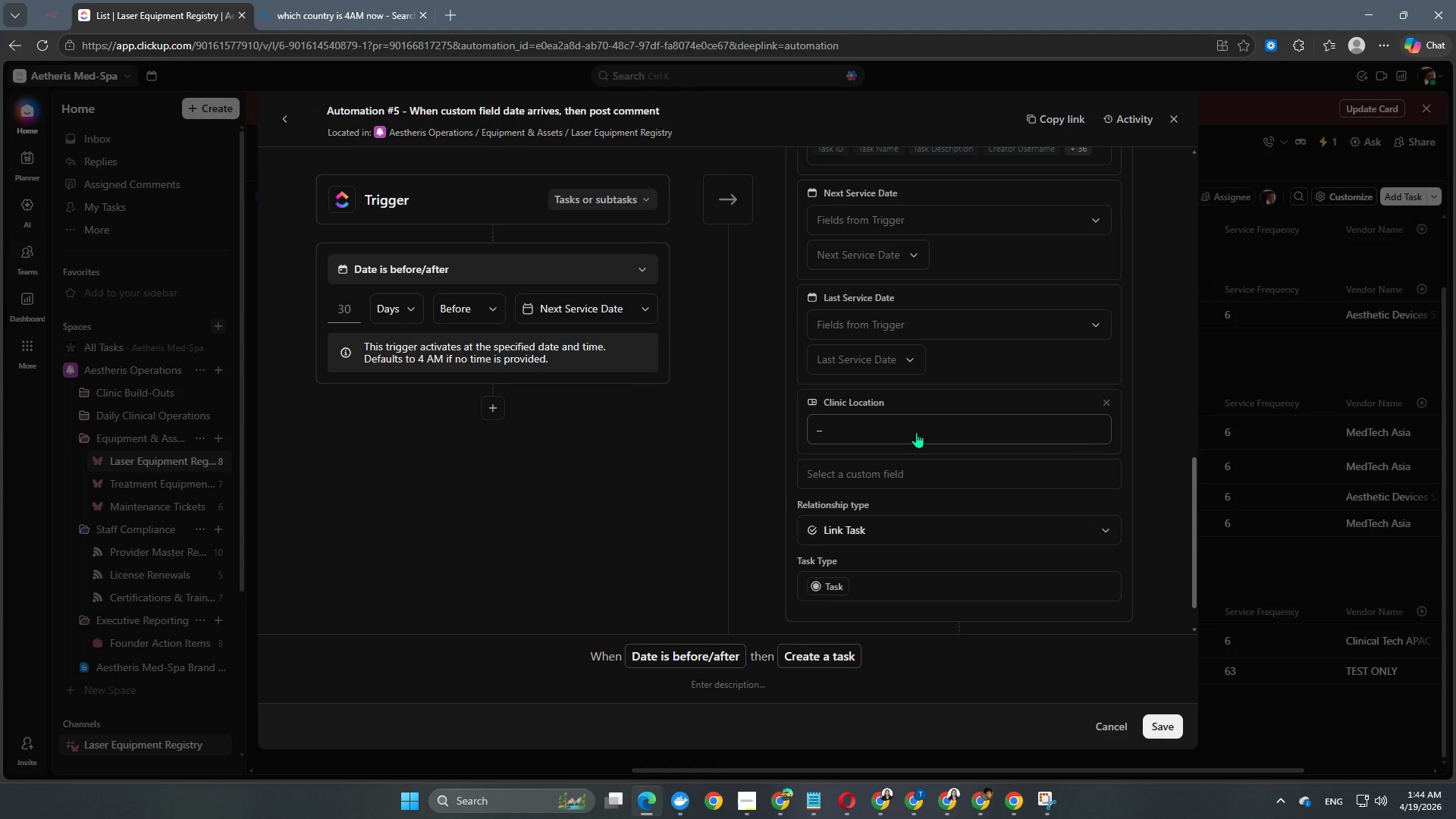 
left_click([918, 427])
 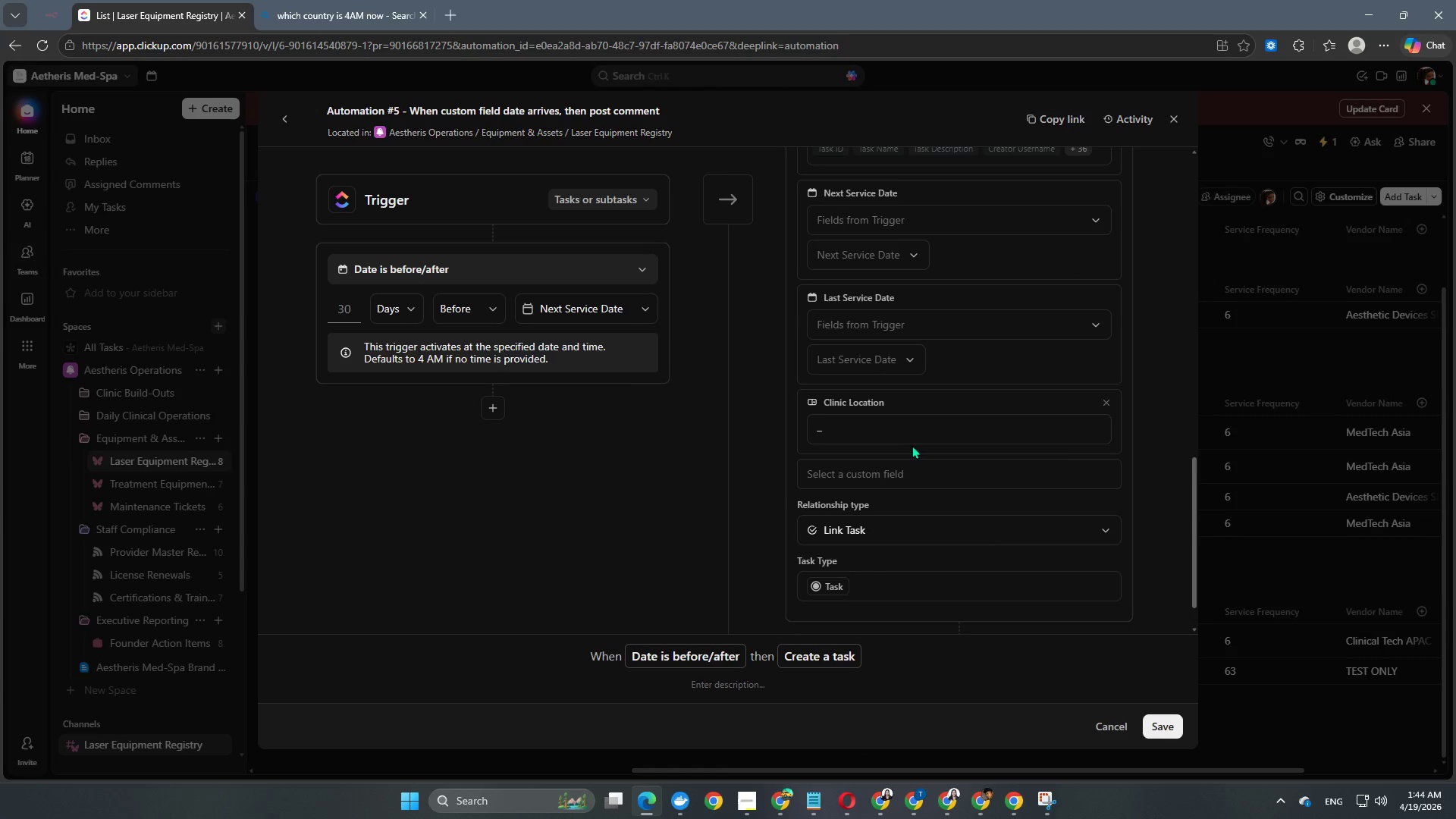 
left_click([916, 428])
 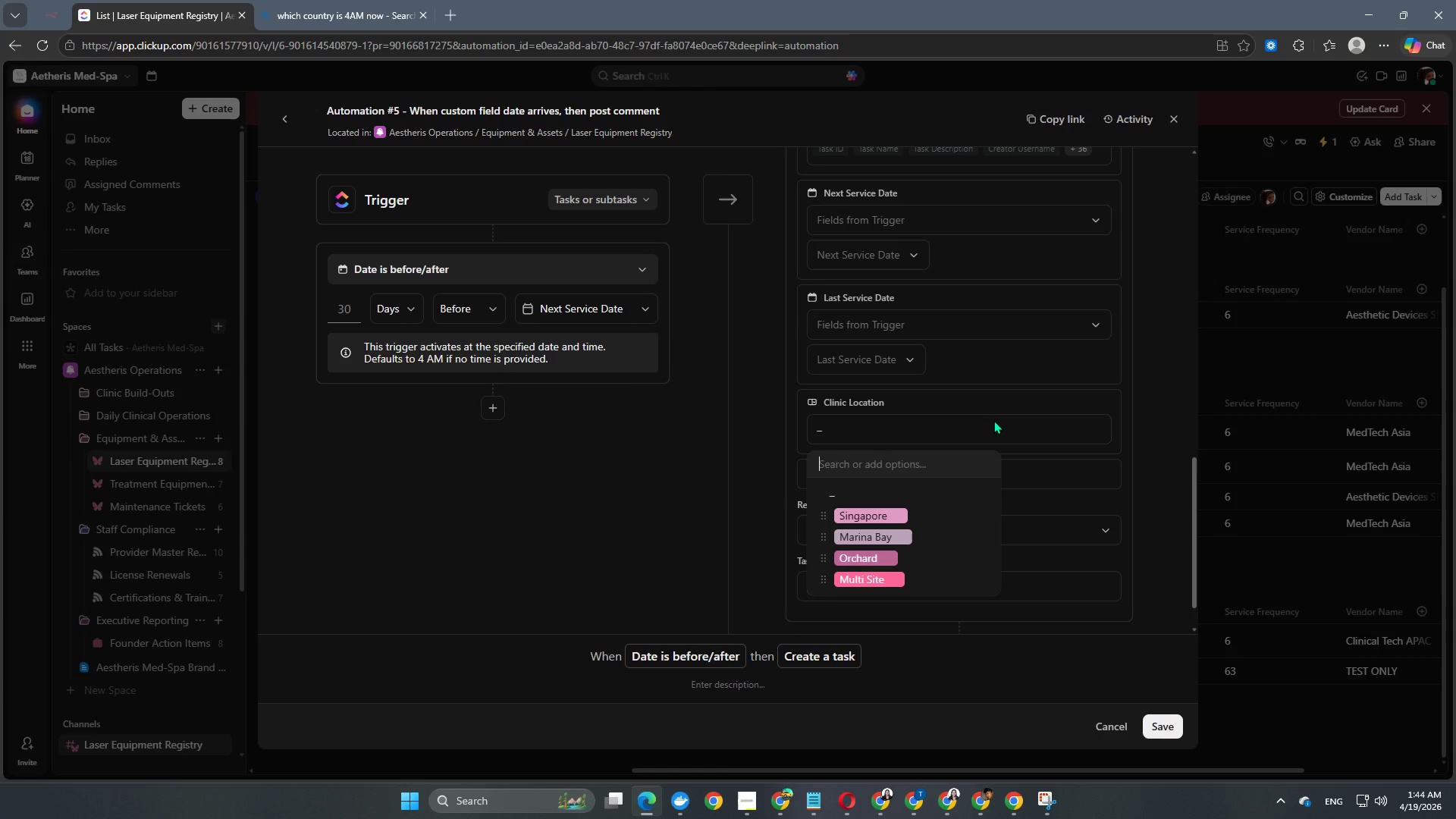 
left_click([993, 420])
 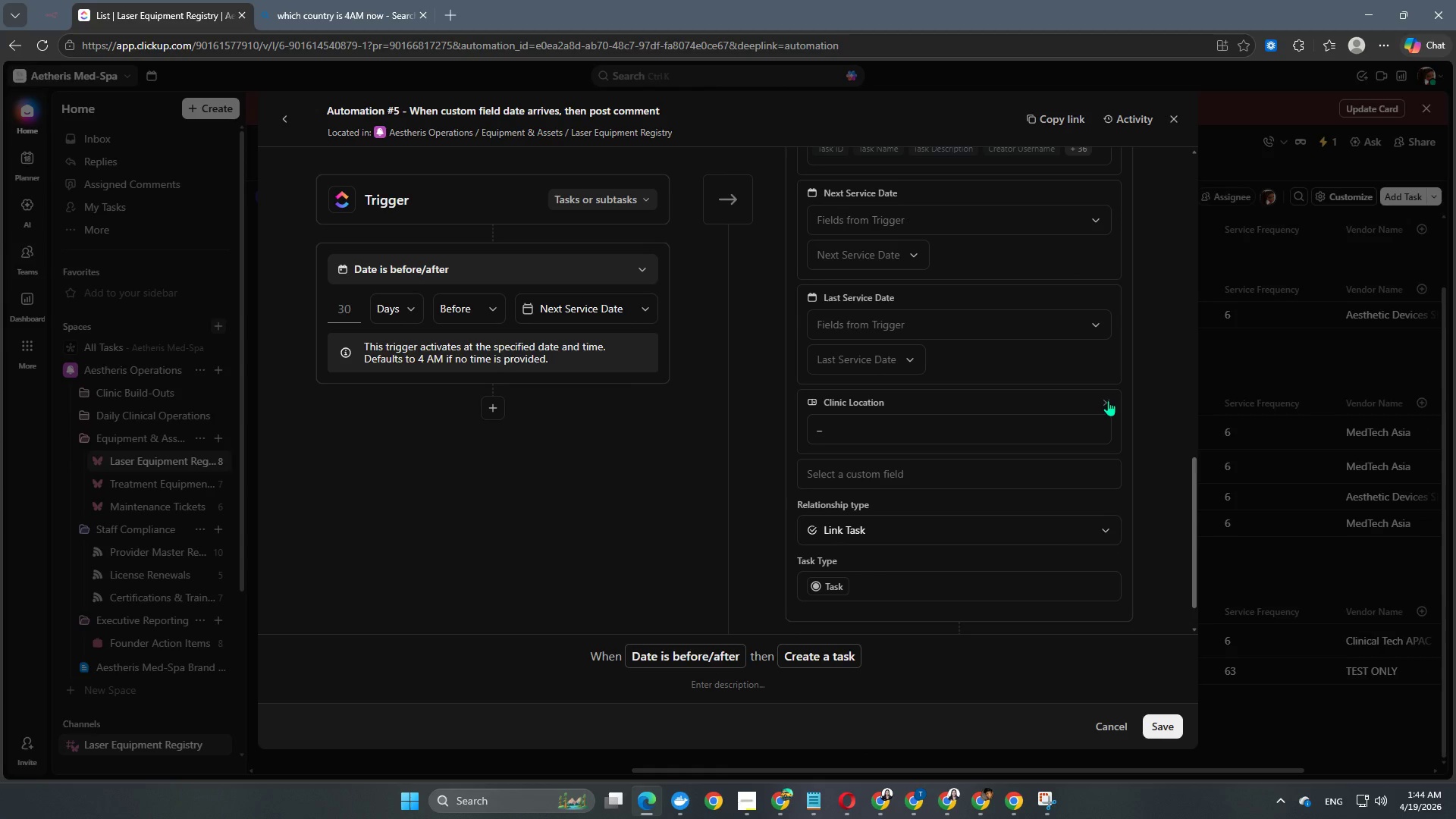 
left_click([1106, 400])
 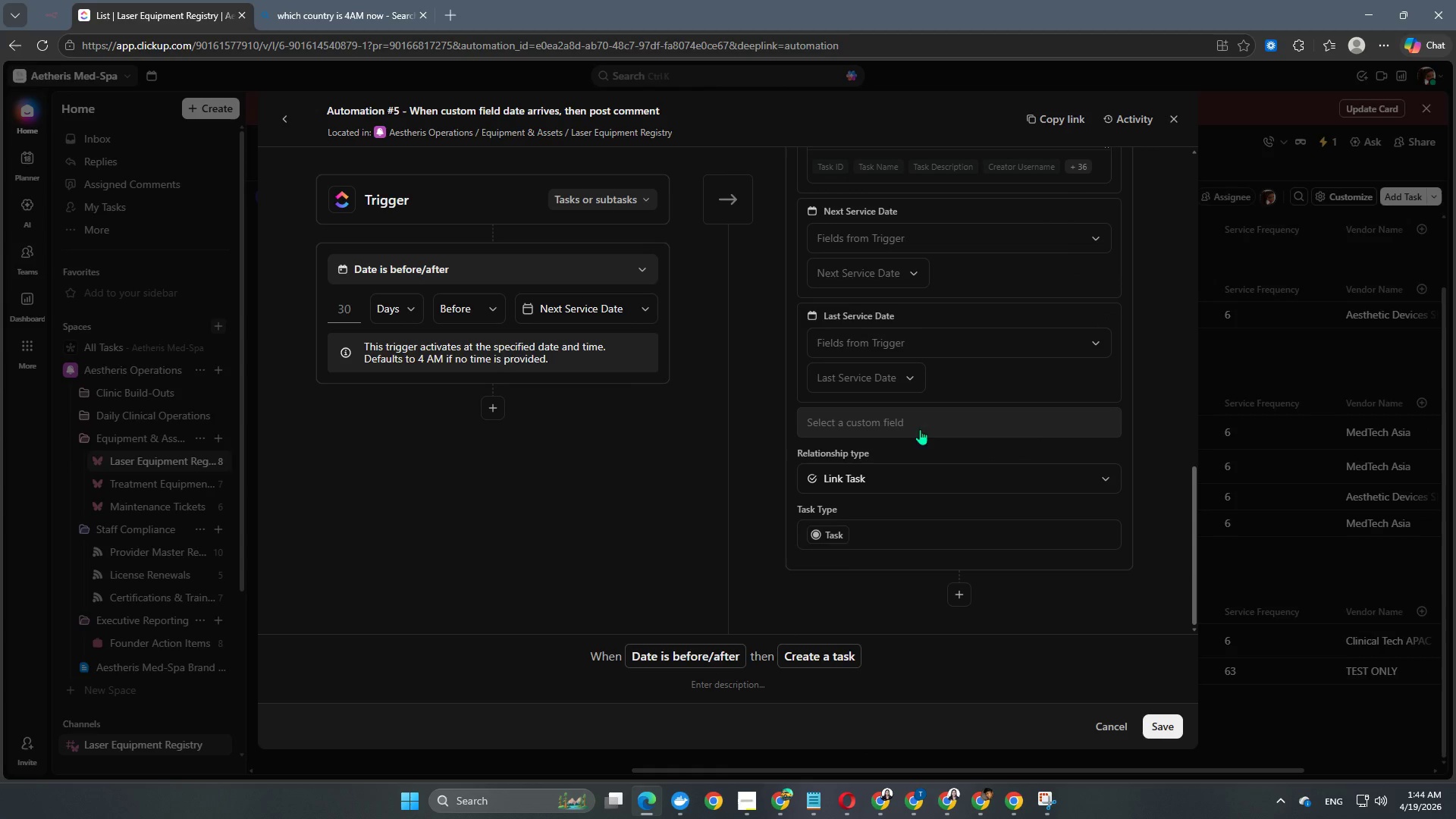 
left_click([916, 416])
 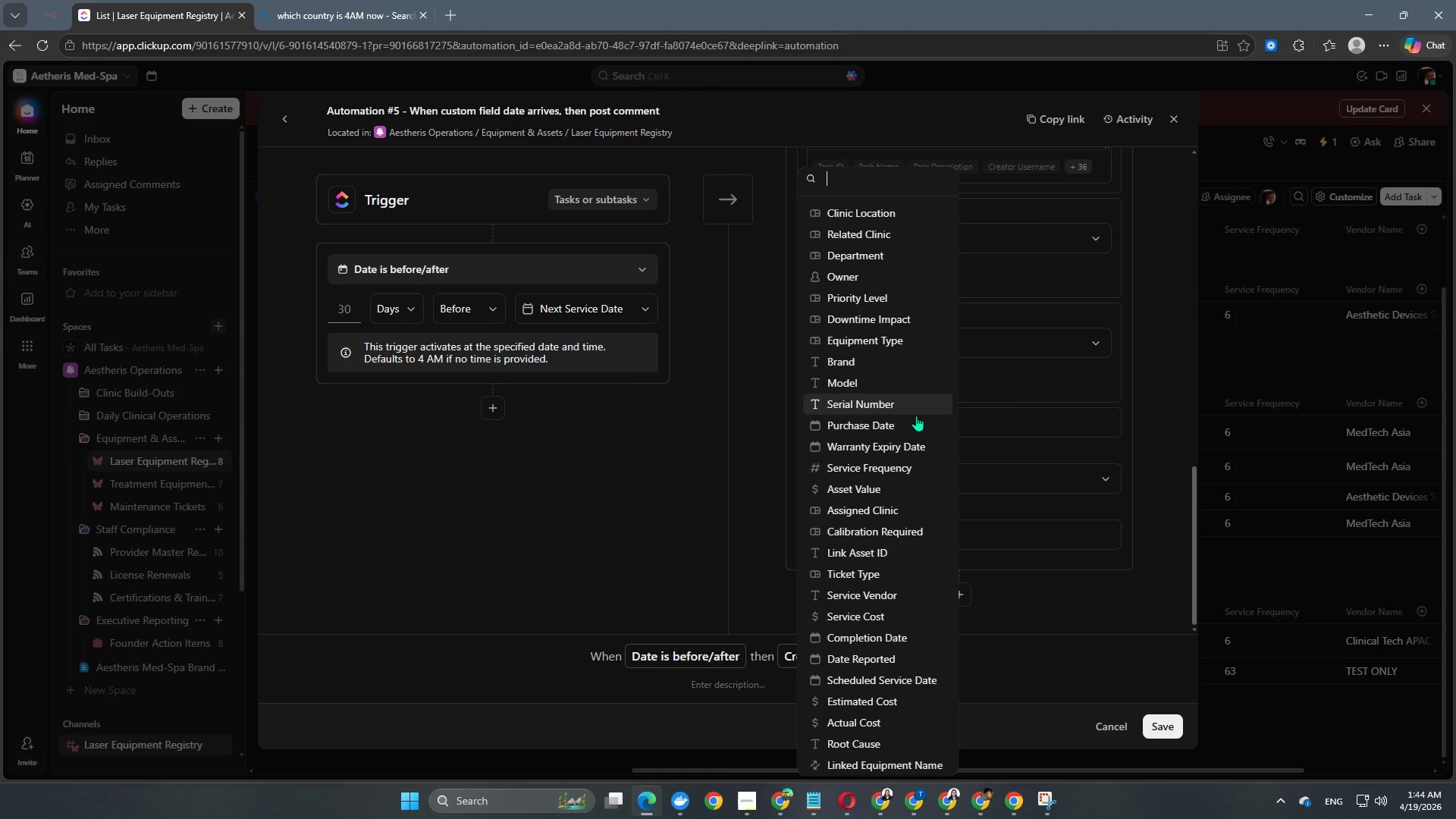 
scroll: coordinate [893, 523], scroll_direction: down, amount: 3.0
 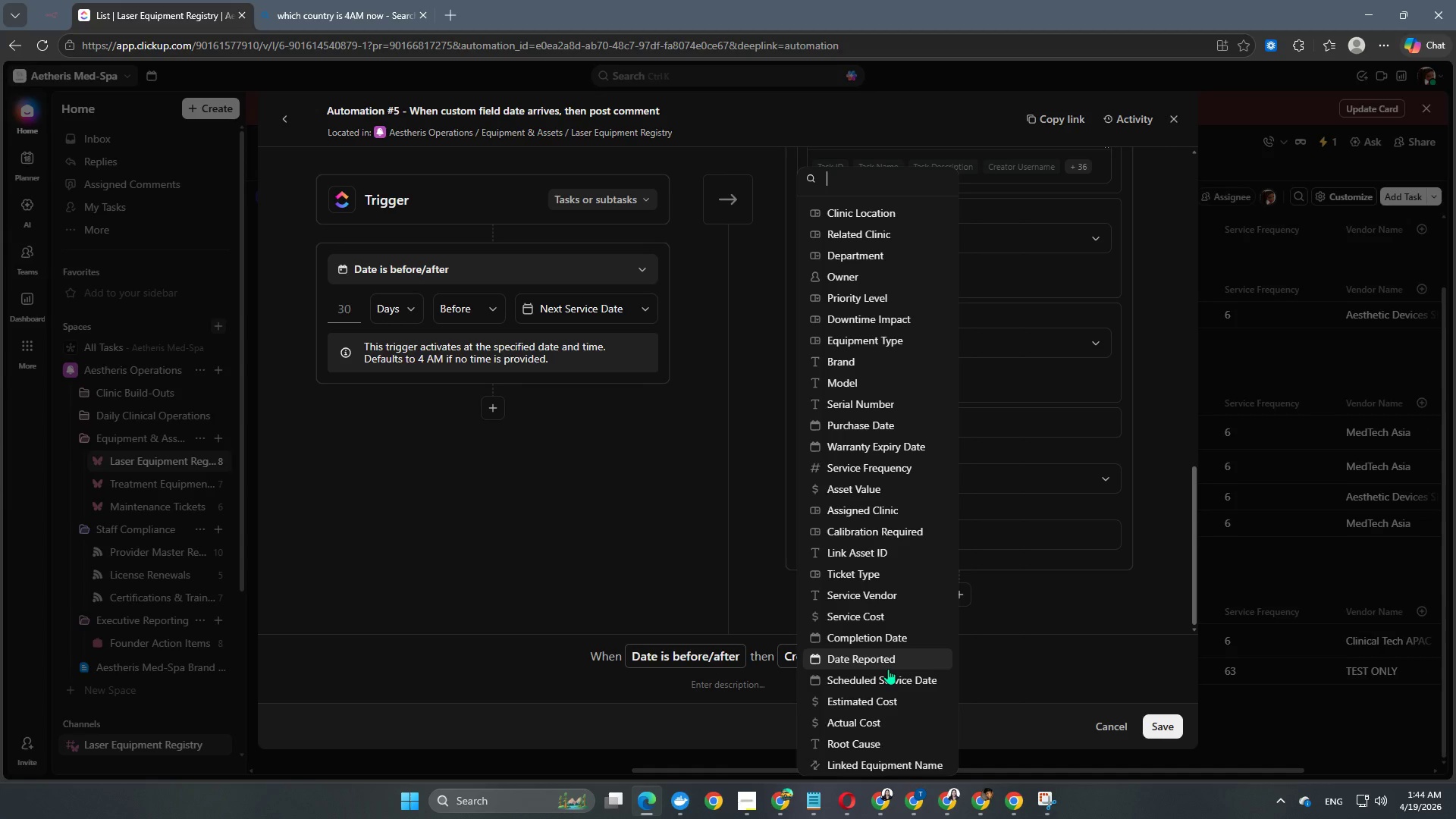 
left_click([885, 687])
 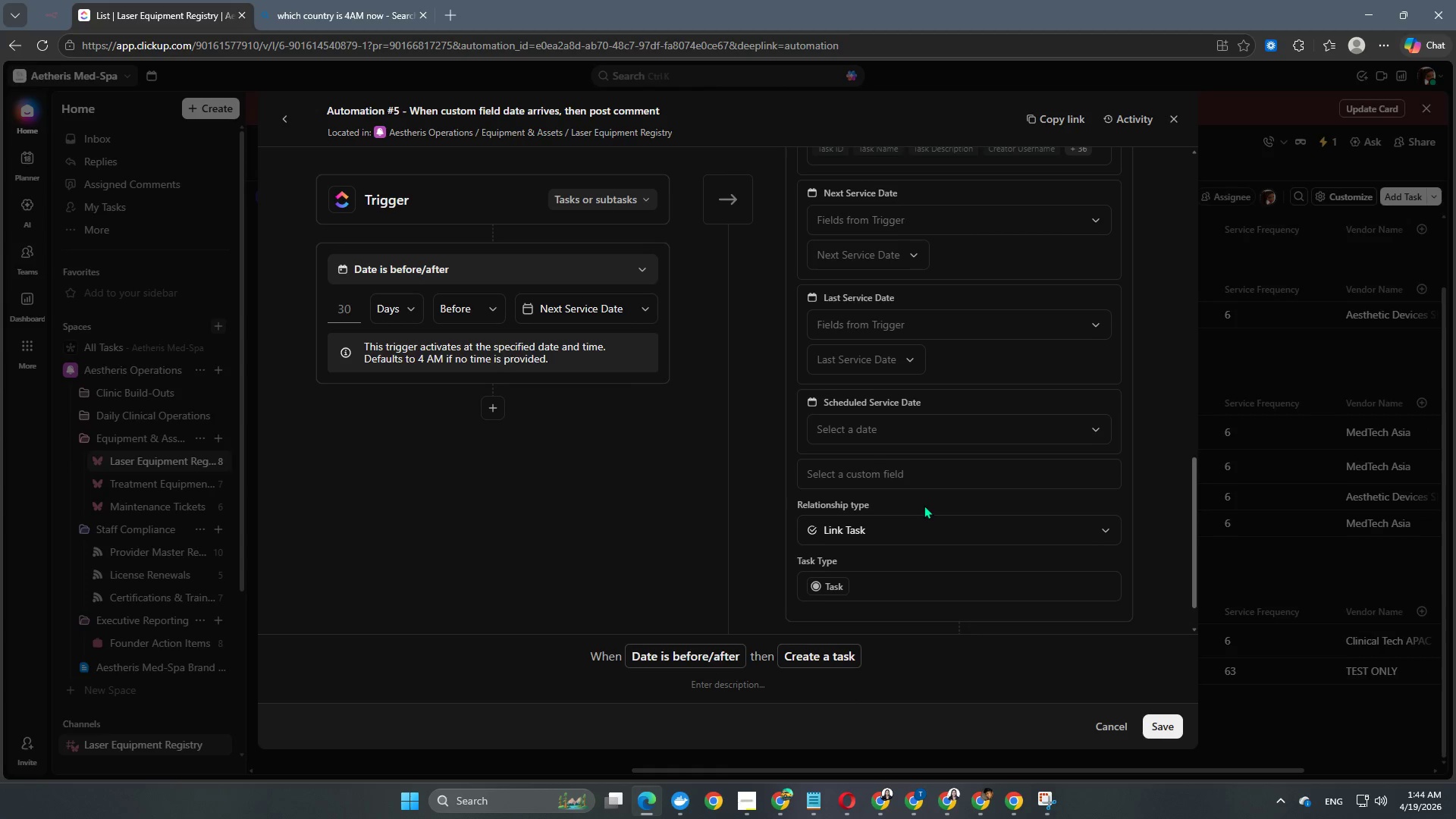 
scroll: coordinate [924, 505], scroll_direction: down, amount: 2.0
 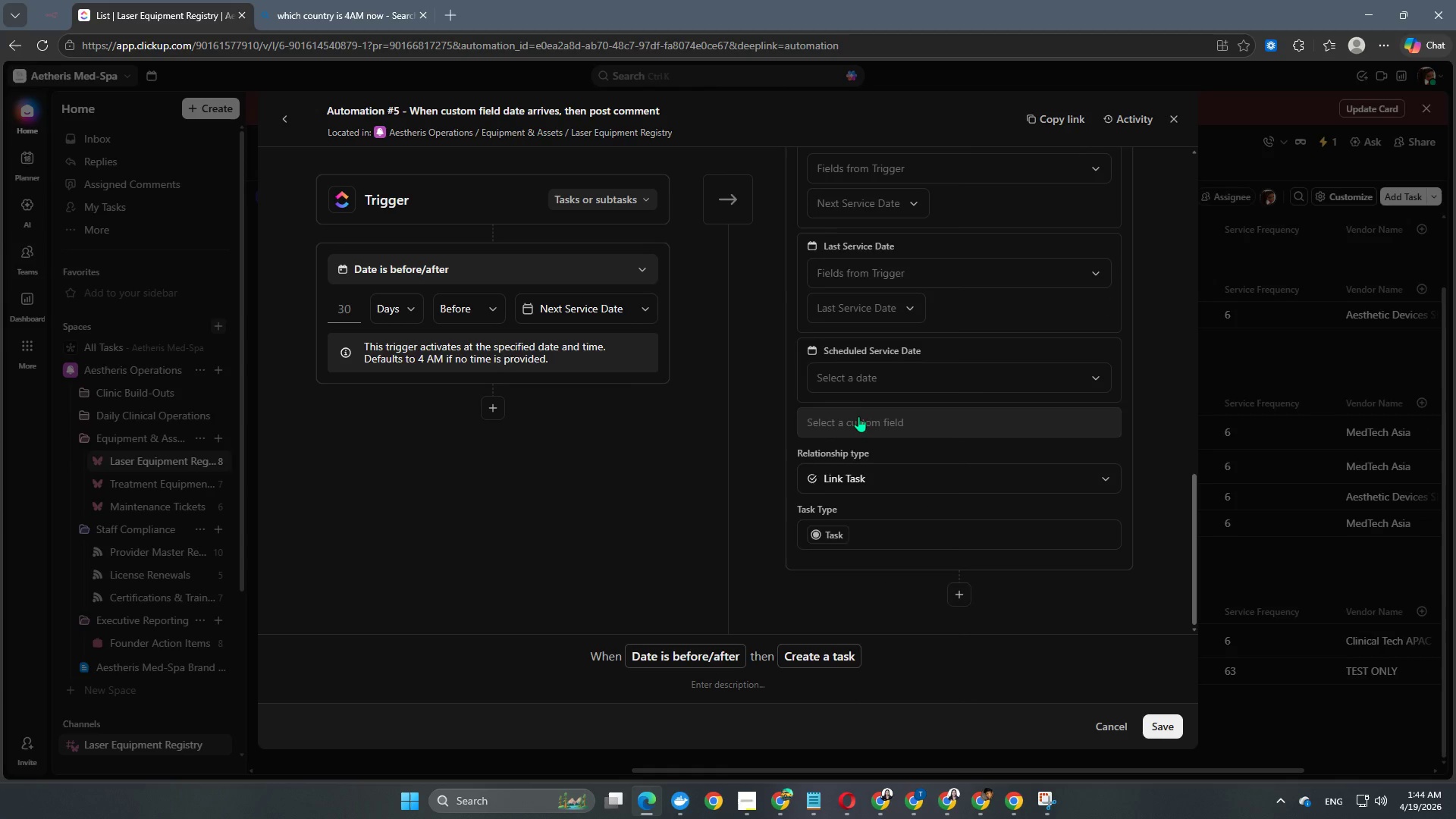 
left_click([858, 416])
 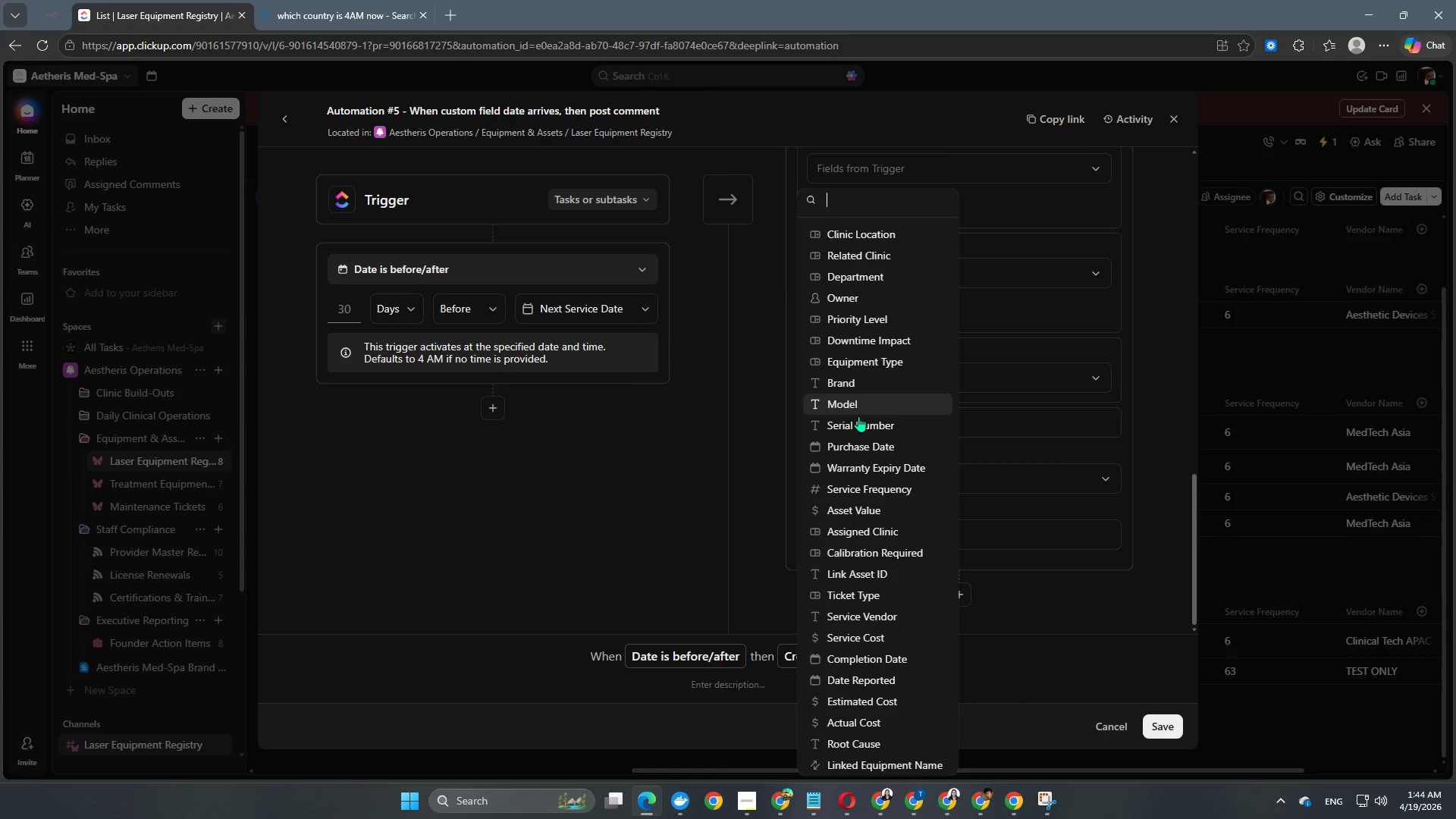 
left_click([858, 416])
 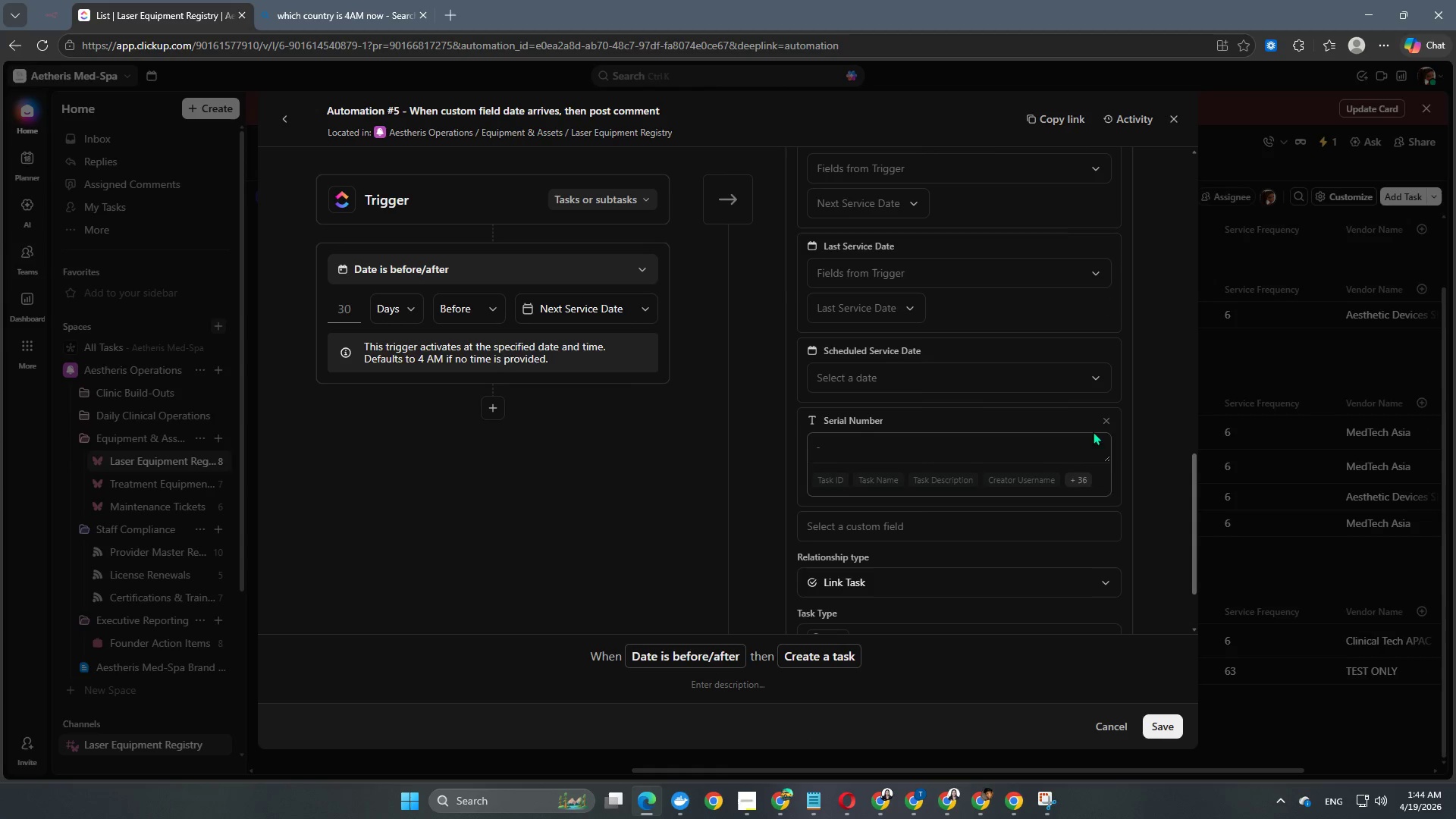 
left_click([1108, 419])
 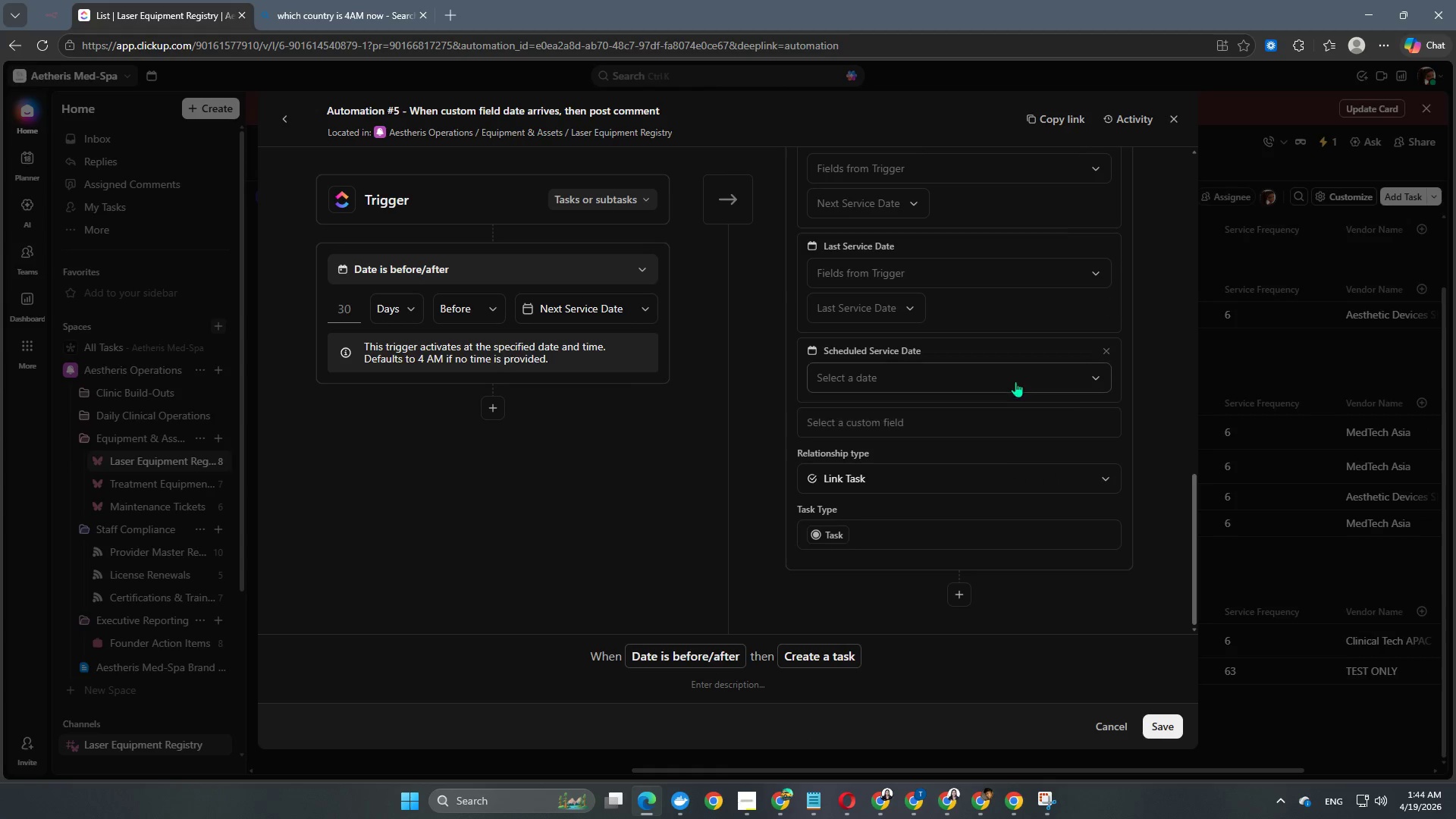 
left_click([1015, 375])
 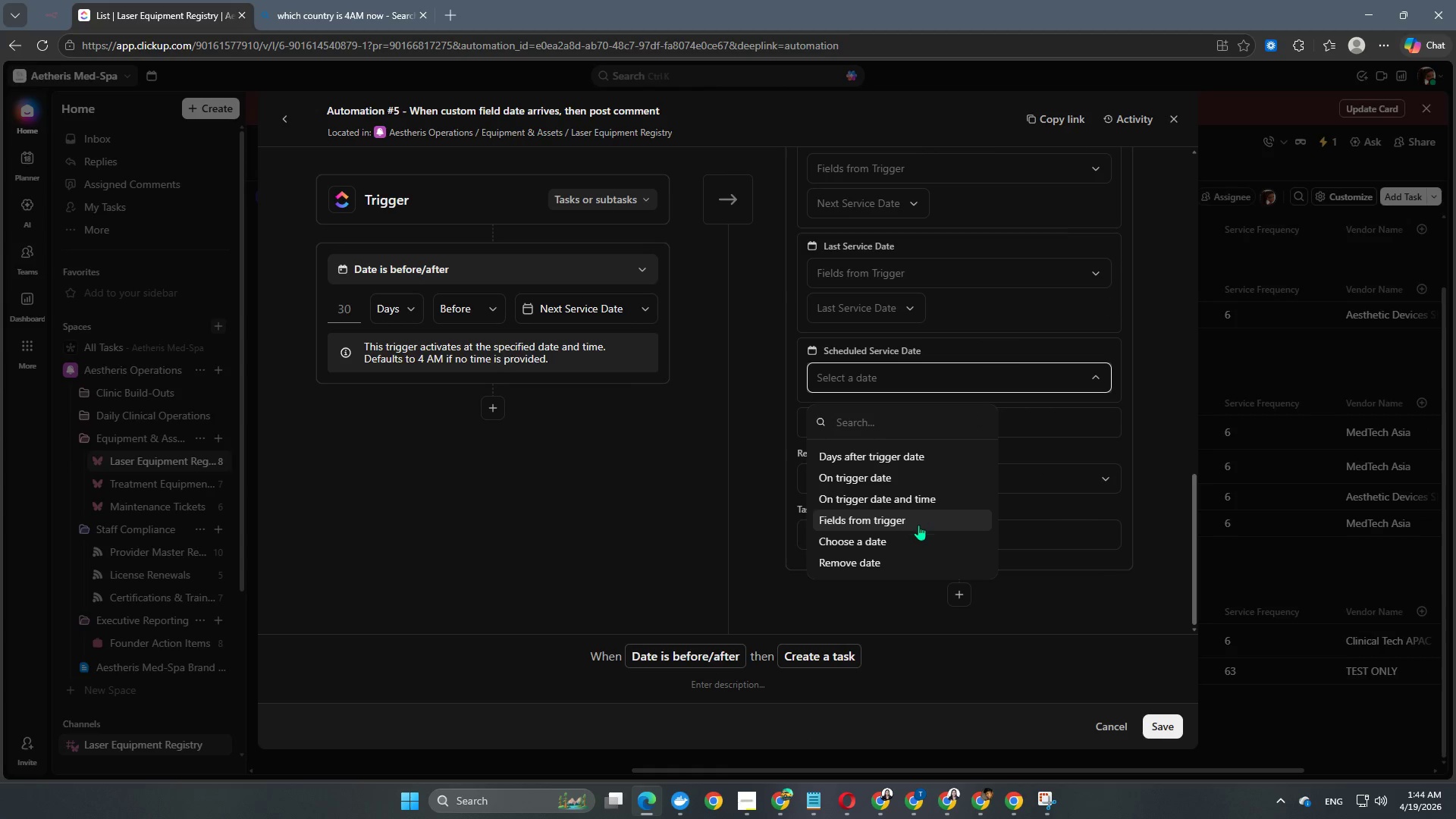 
left_click([916, 527])
 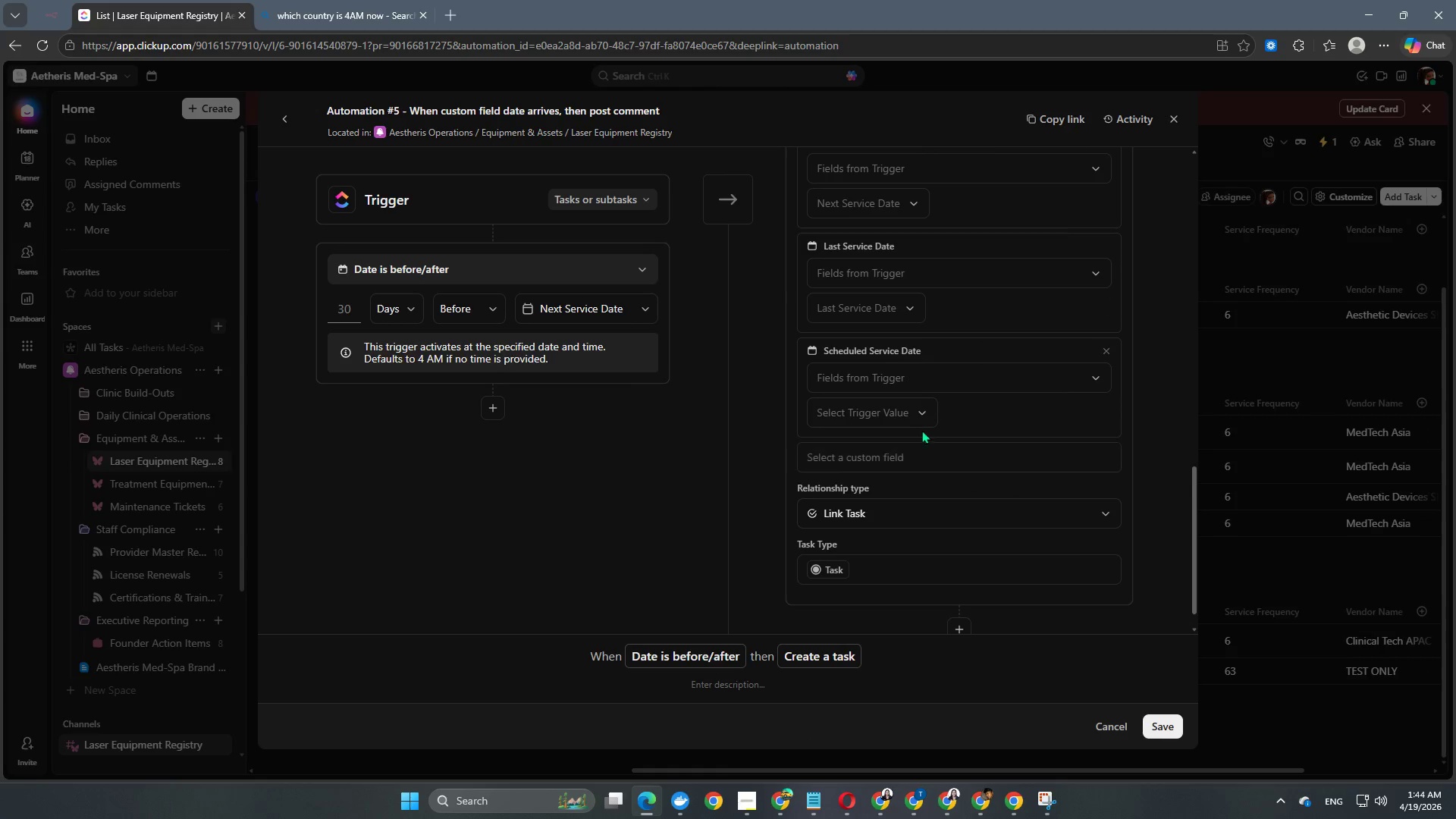 
left_click([912, 419])
 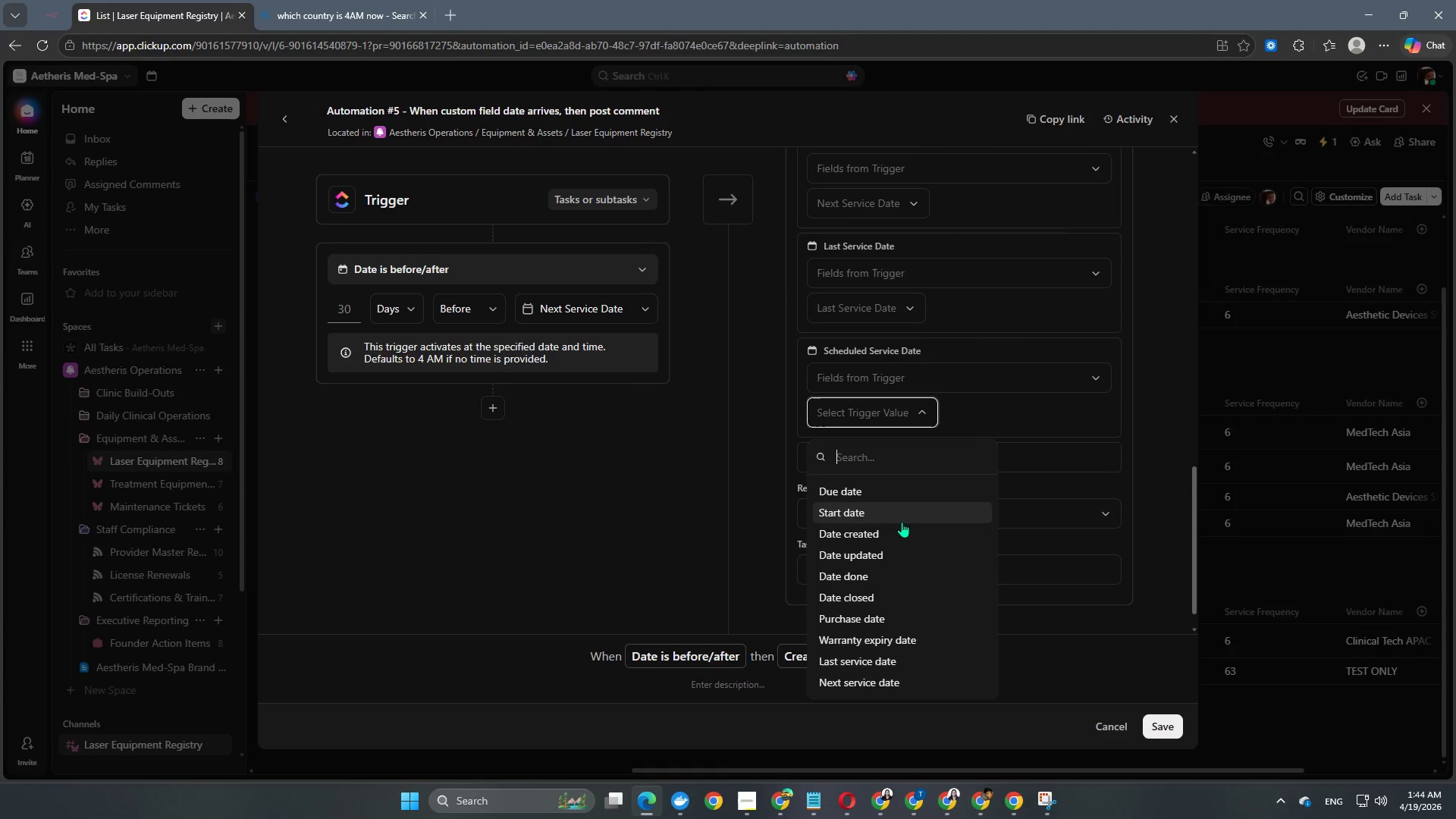 
scroll: coordinate [883, 651], scroll_direction: down, amount: 6.0
 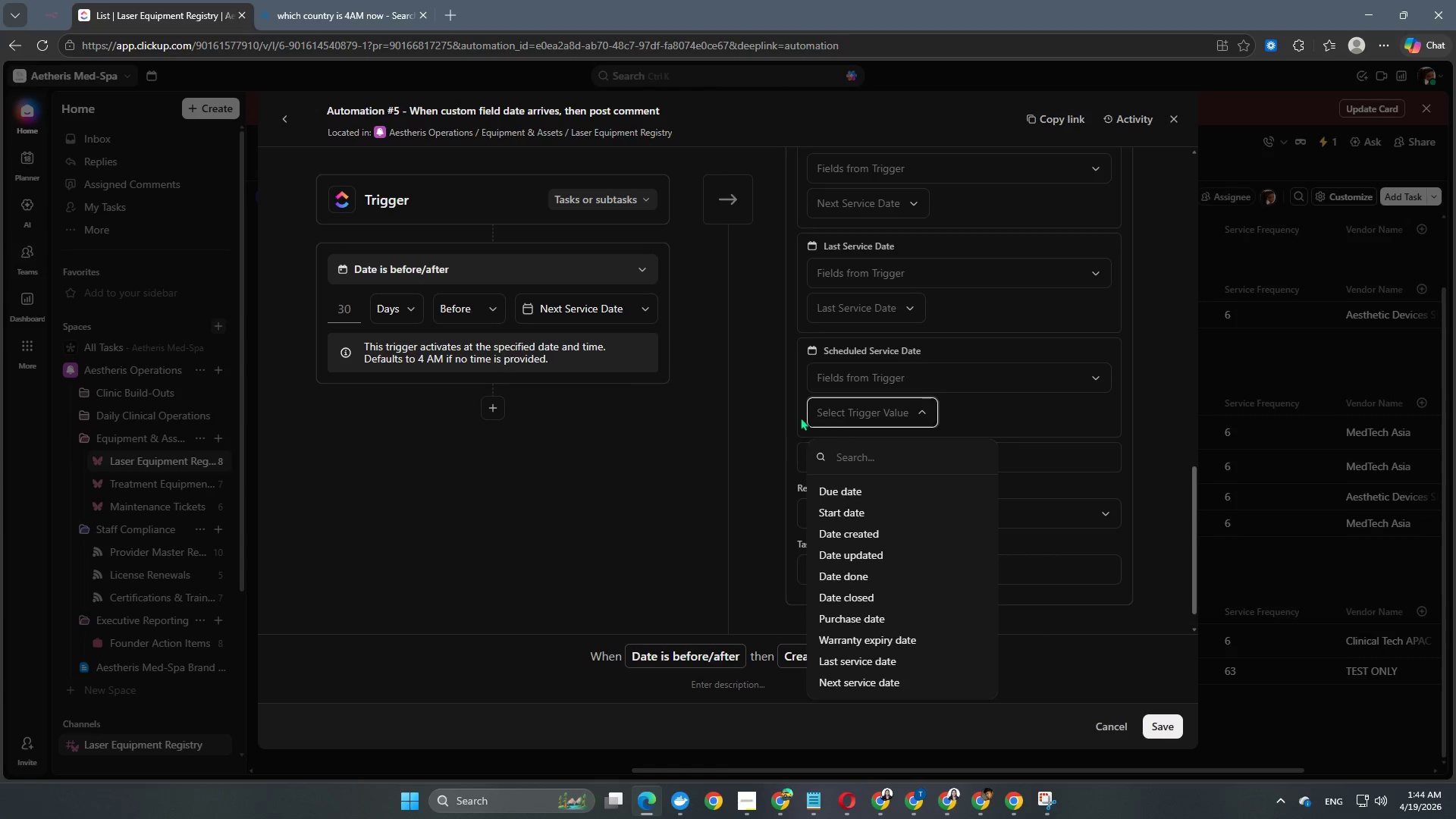 
left_click([802, 410])
 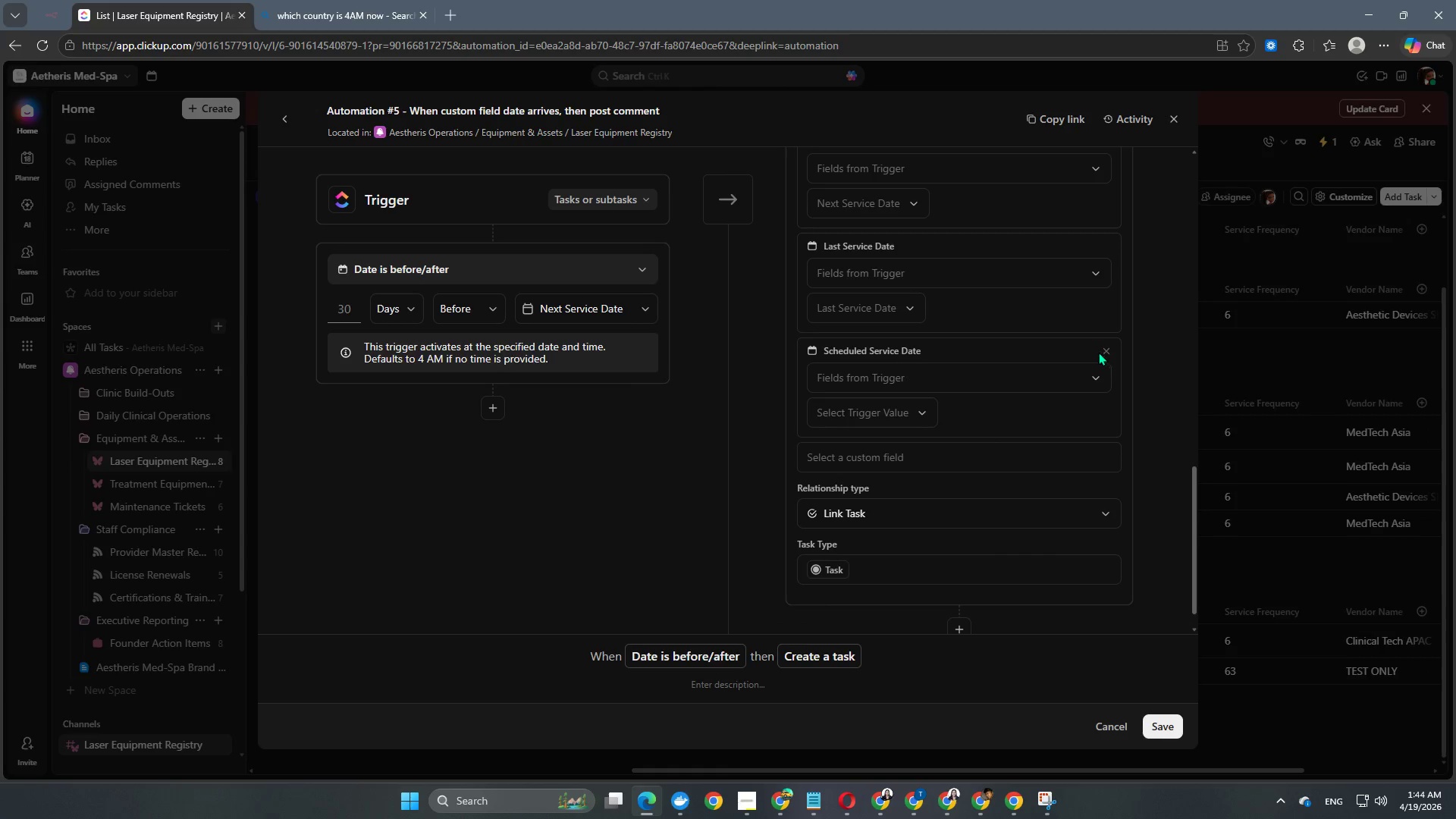 
left_click([1106, 354])
 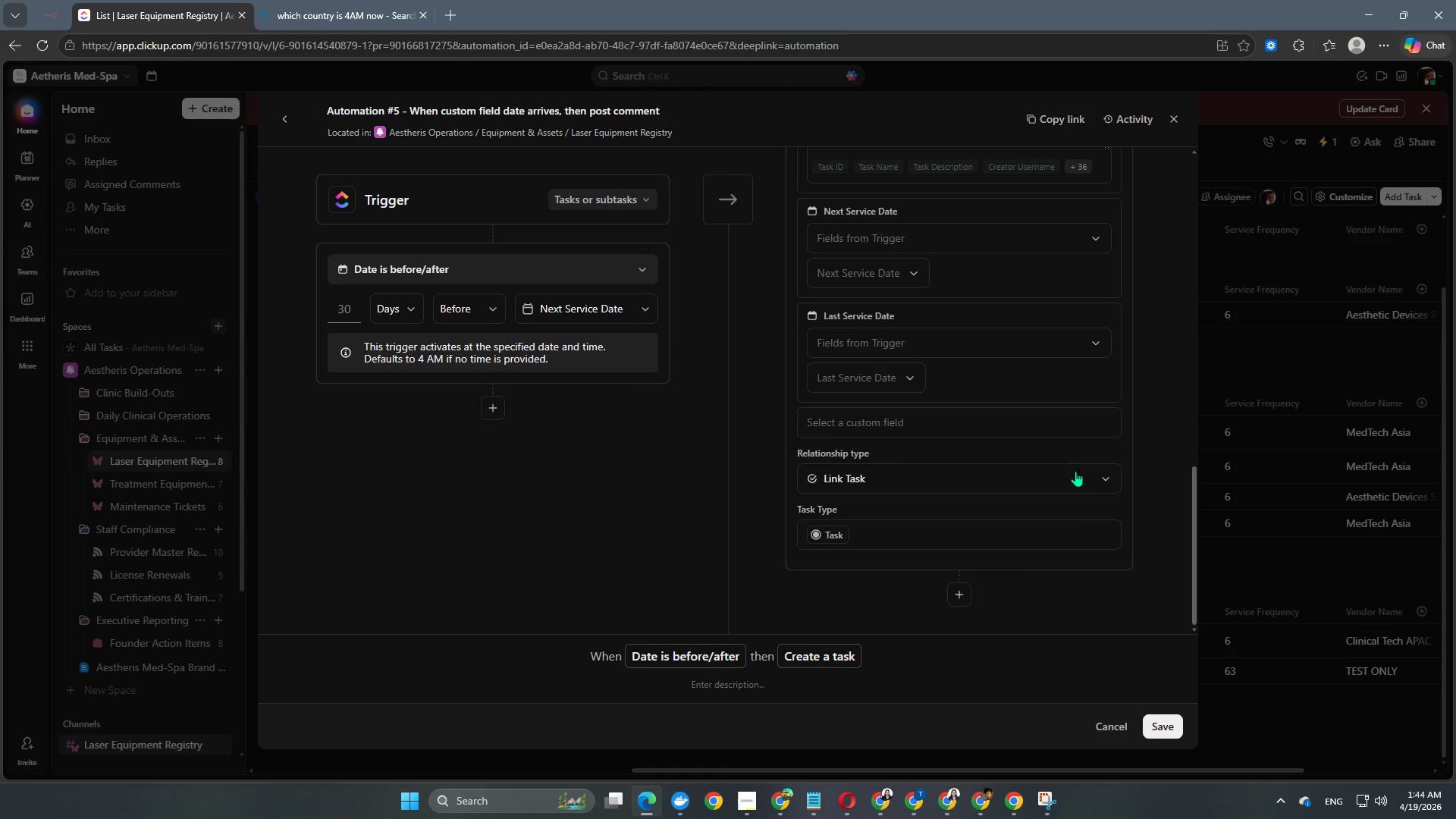 
scroll: coordinate [1072, 501], scroll_direction: up, amount: 2.0
 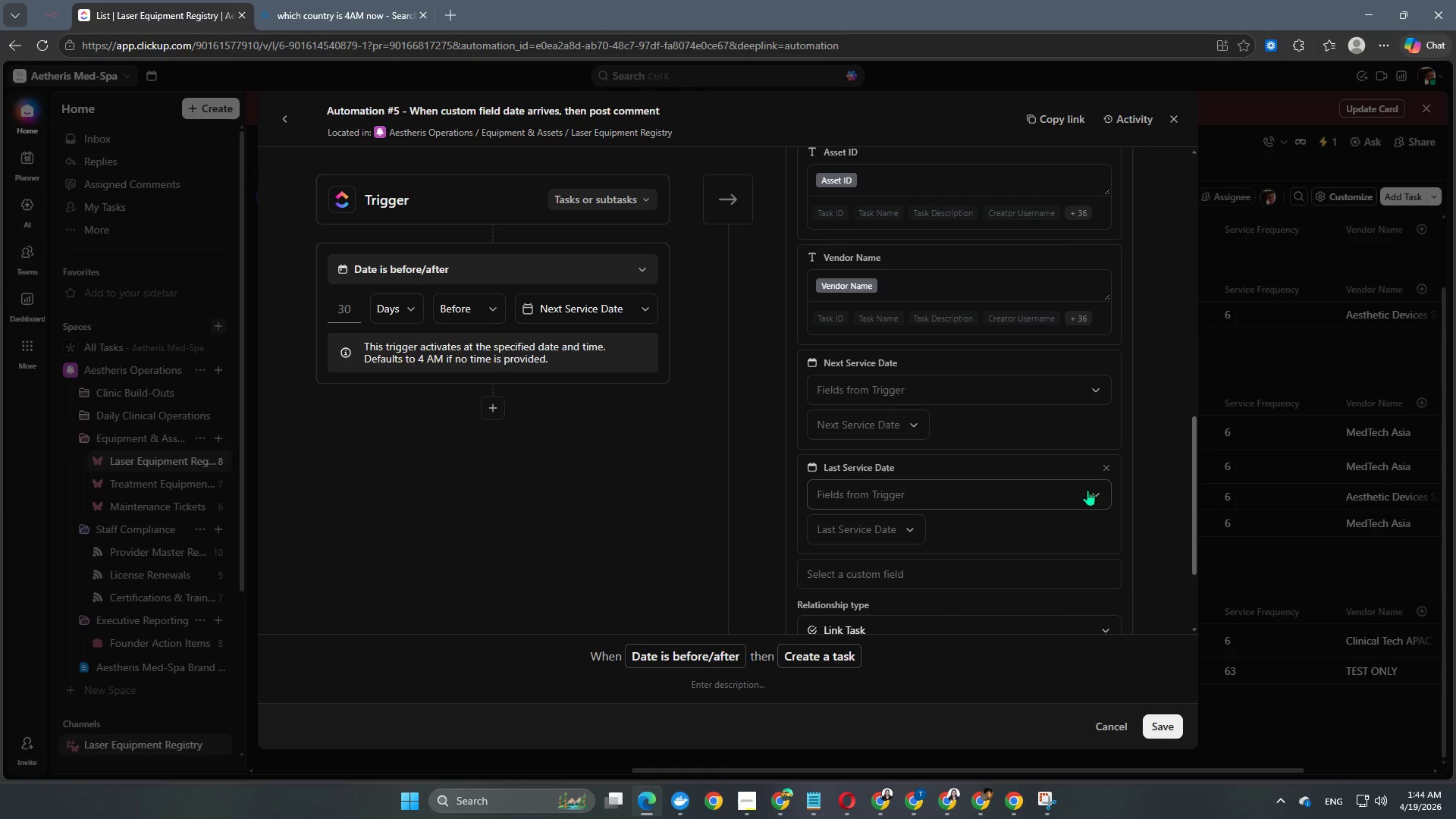 
scroll: coordinate [1056, 523], scroll_direction: down, amount: 2.0
 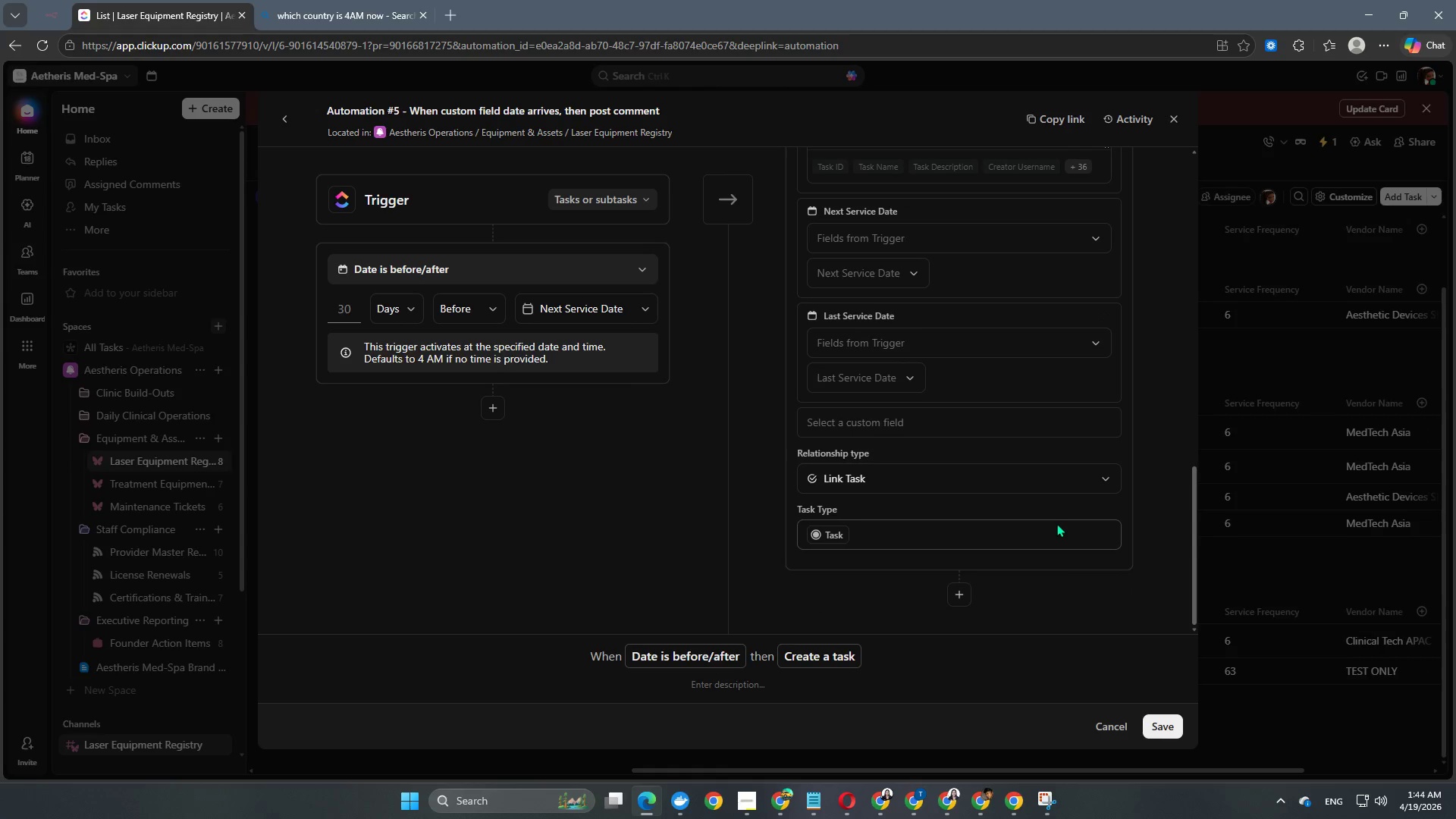 
scroll: coordinate [1056, 523], scroll_direction: up, amount: 13.0
 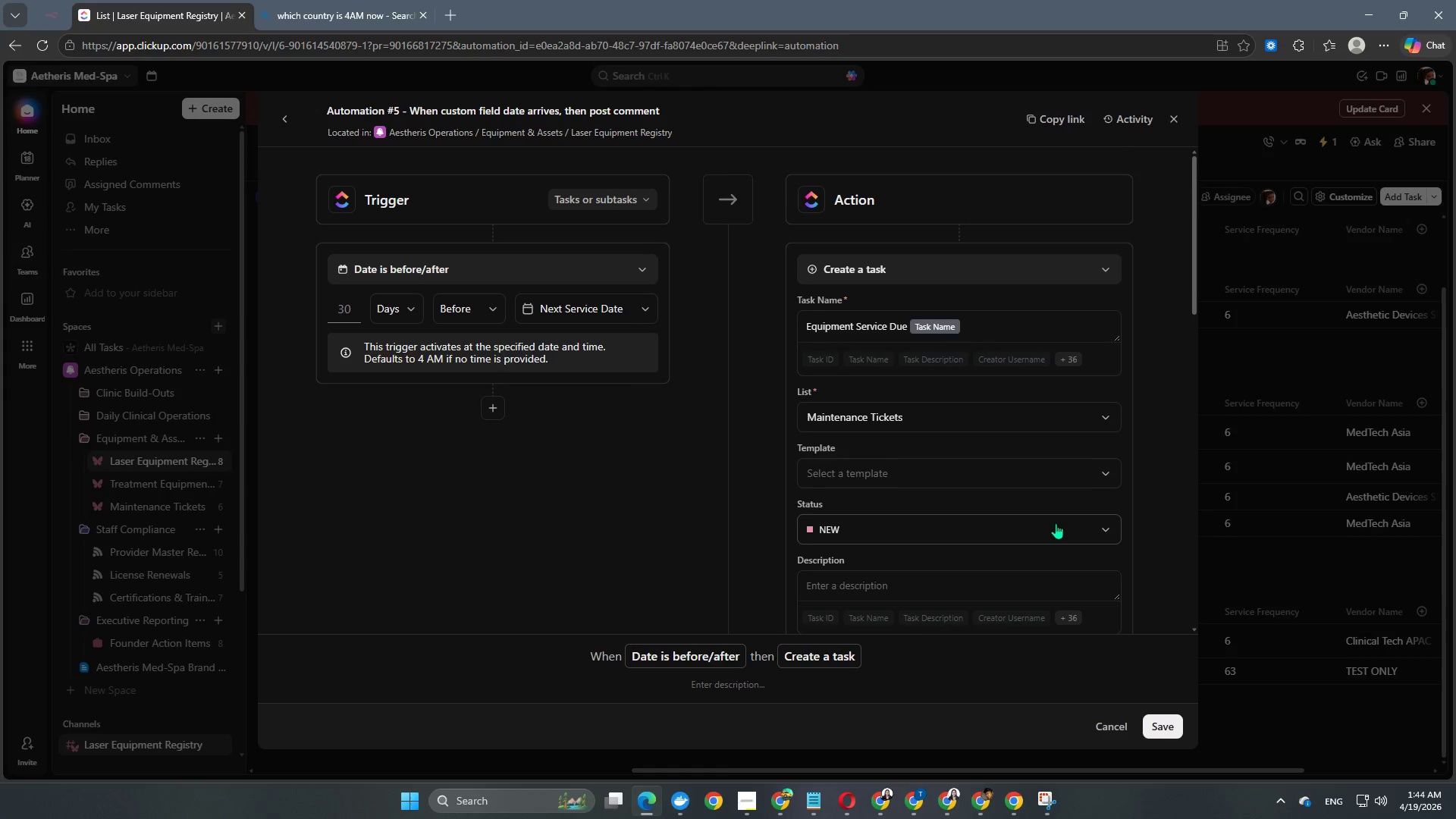 
scroll: coordinate [1056, 523], scroll_direction: down, amount: 3.0
 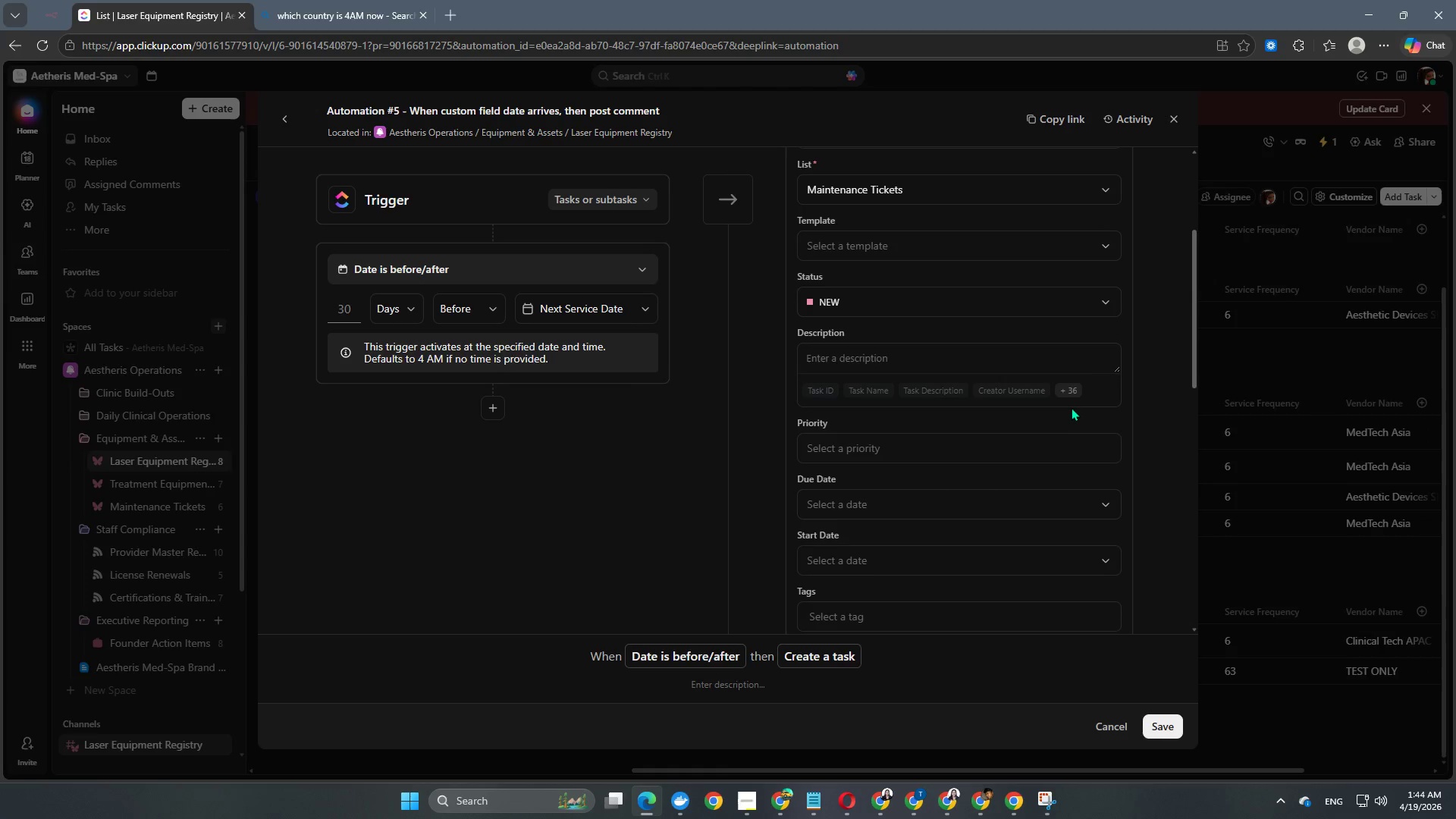 
left_click([1070, 391])
 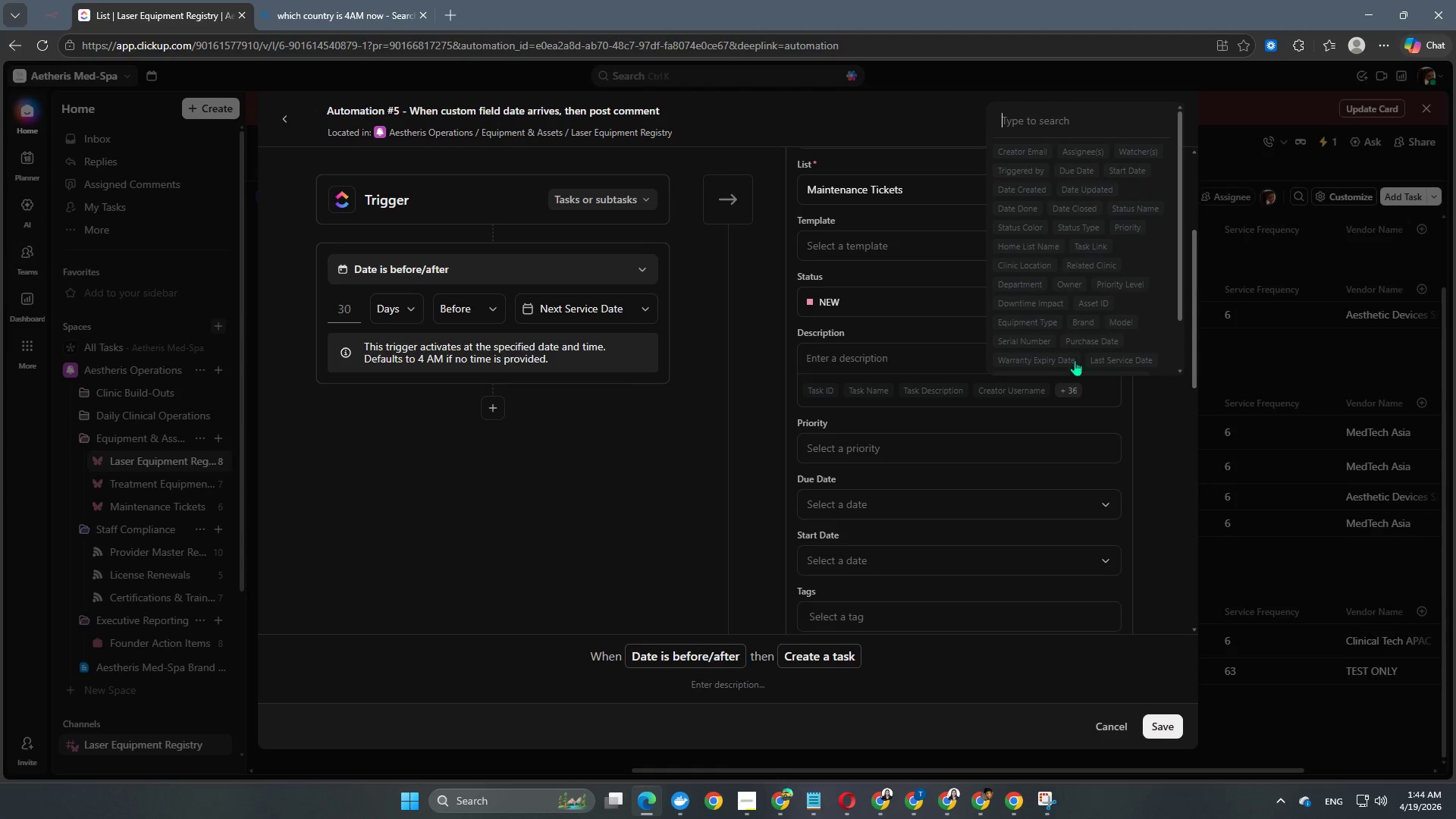 
scroll: coordinate [1077, 348], scroll_direction: down, amount: 2.0
 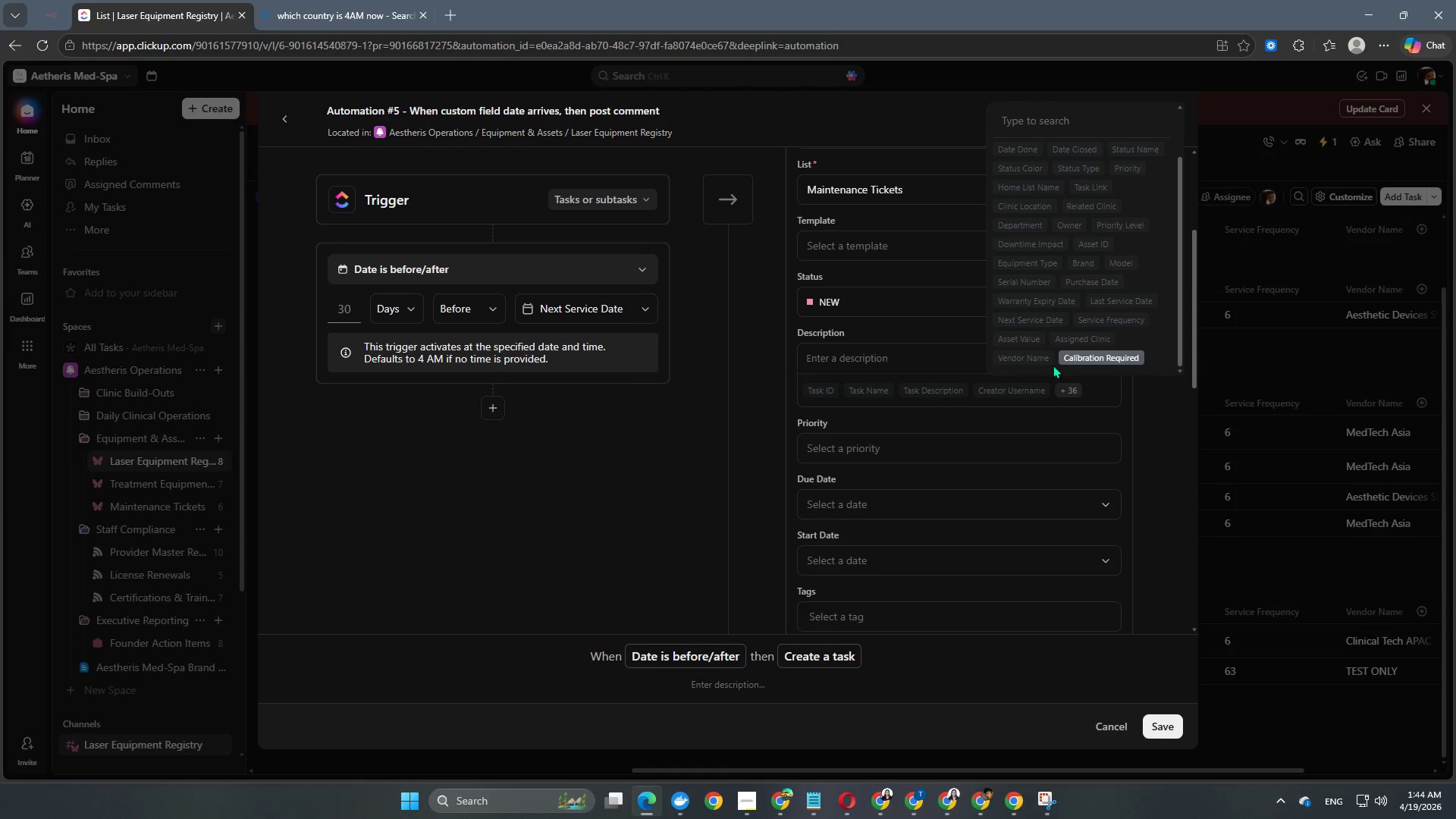 
scroll: coordinate [1066, 344], scroll_direction: up, amount: 2.0
 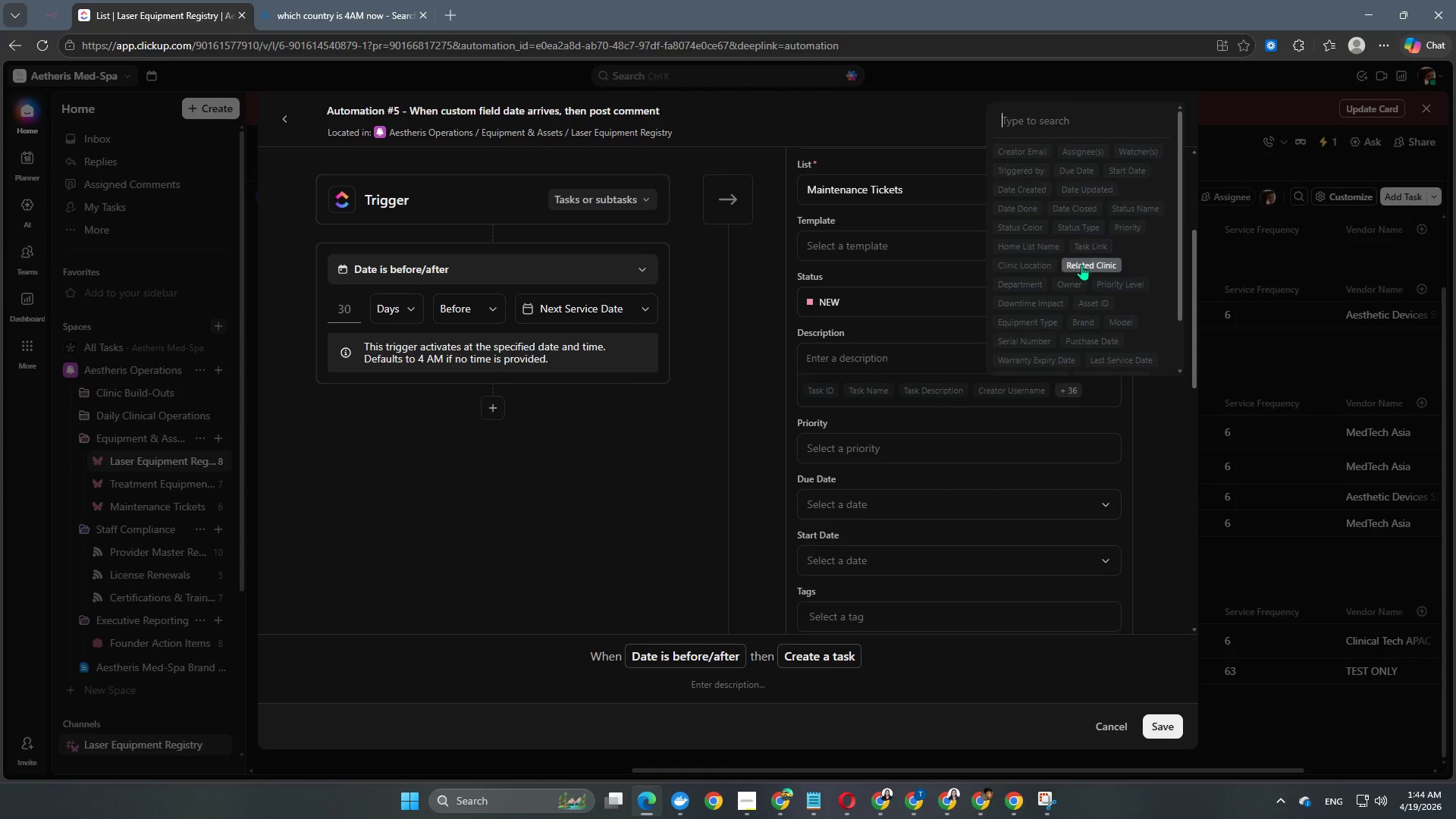 
scroll: coordinate [1123, 290], scroll_direction: down, amount: 2.0
 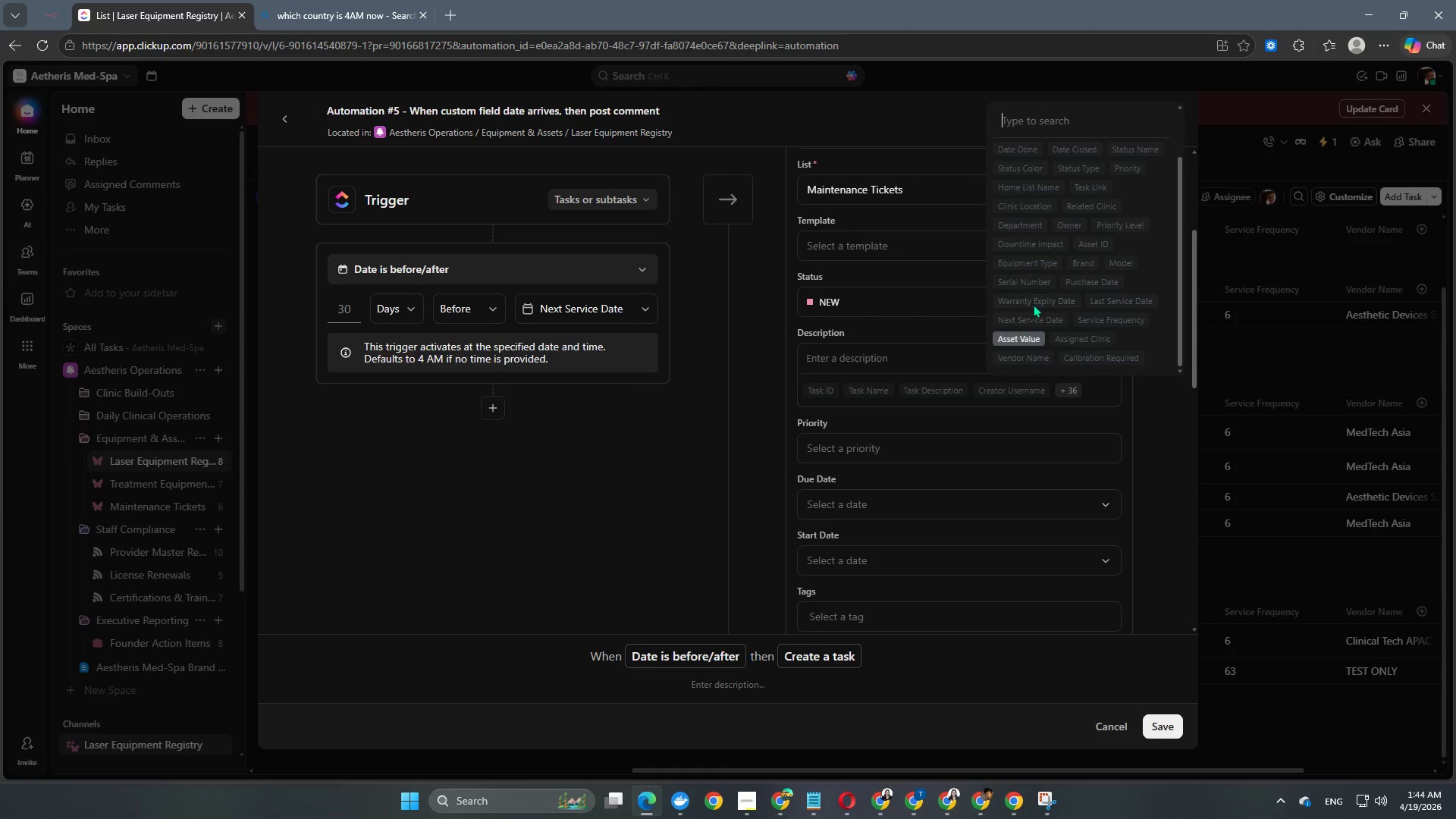 
left_click([1031, 284])
 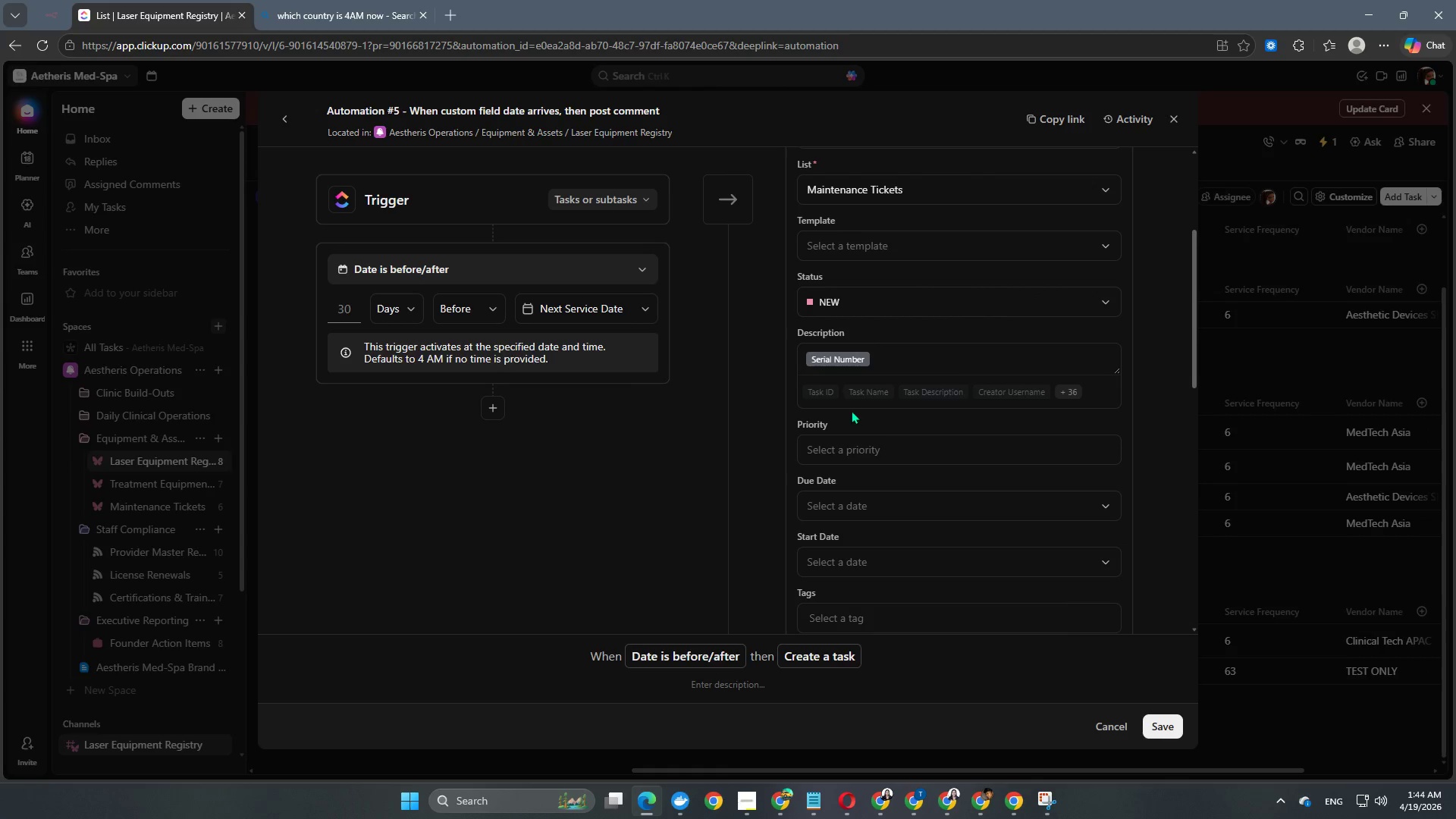 
scroll: coordinate [943, 413], scroll_direction: down, amount: 16.0
 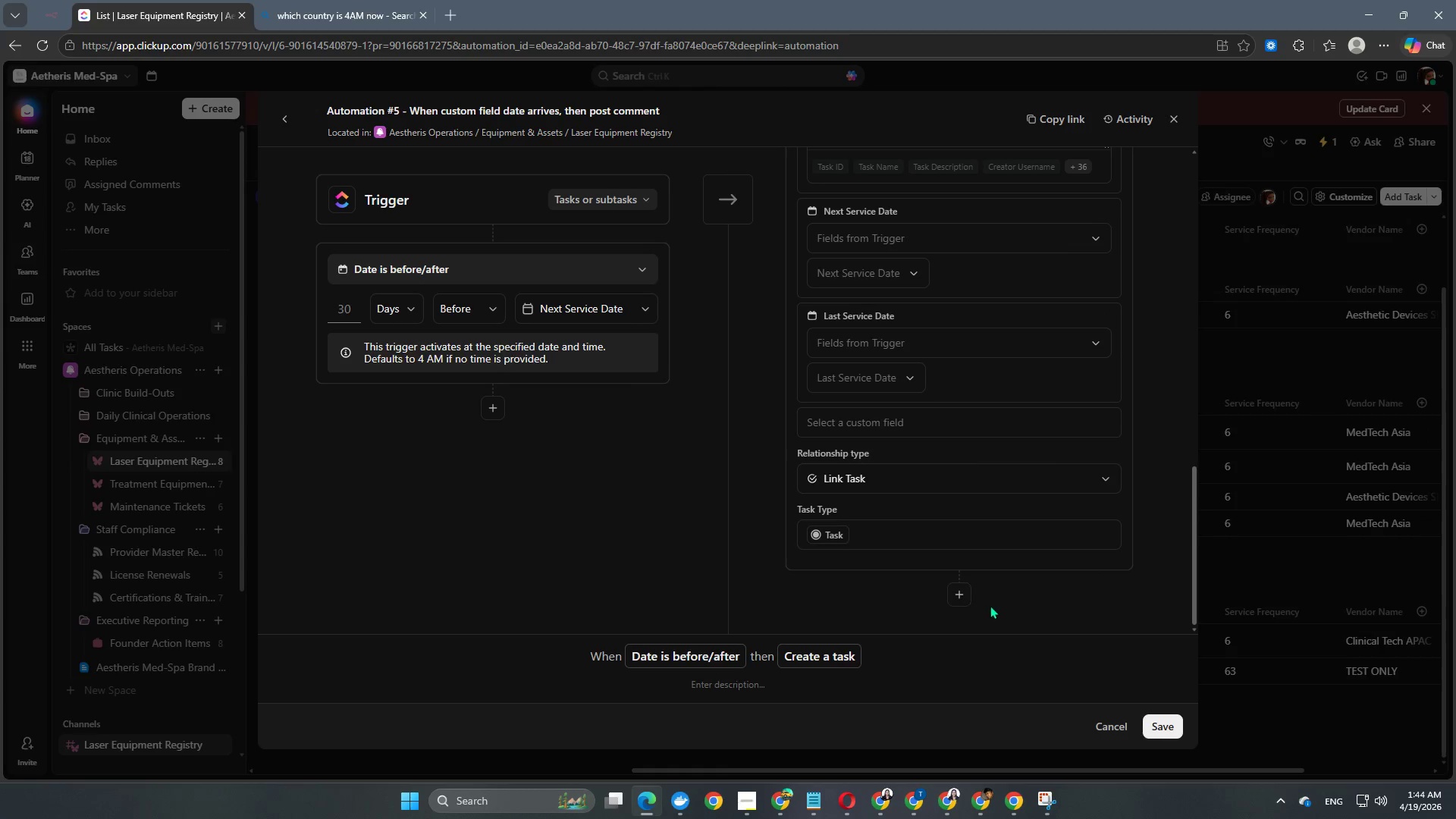 
left_click([957, 593])
 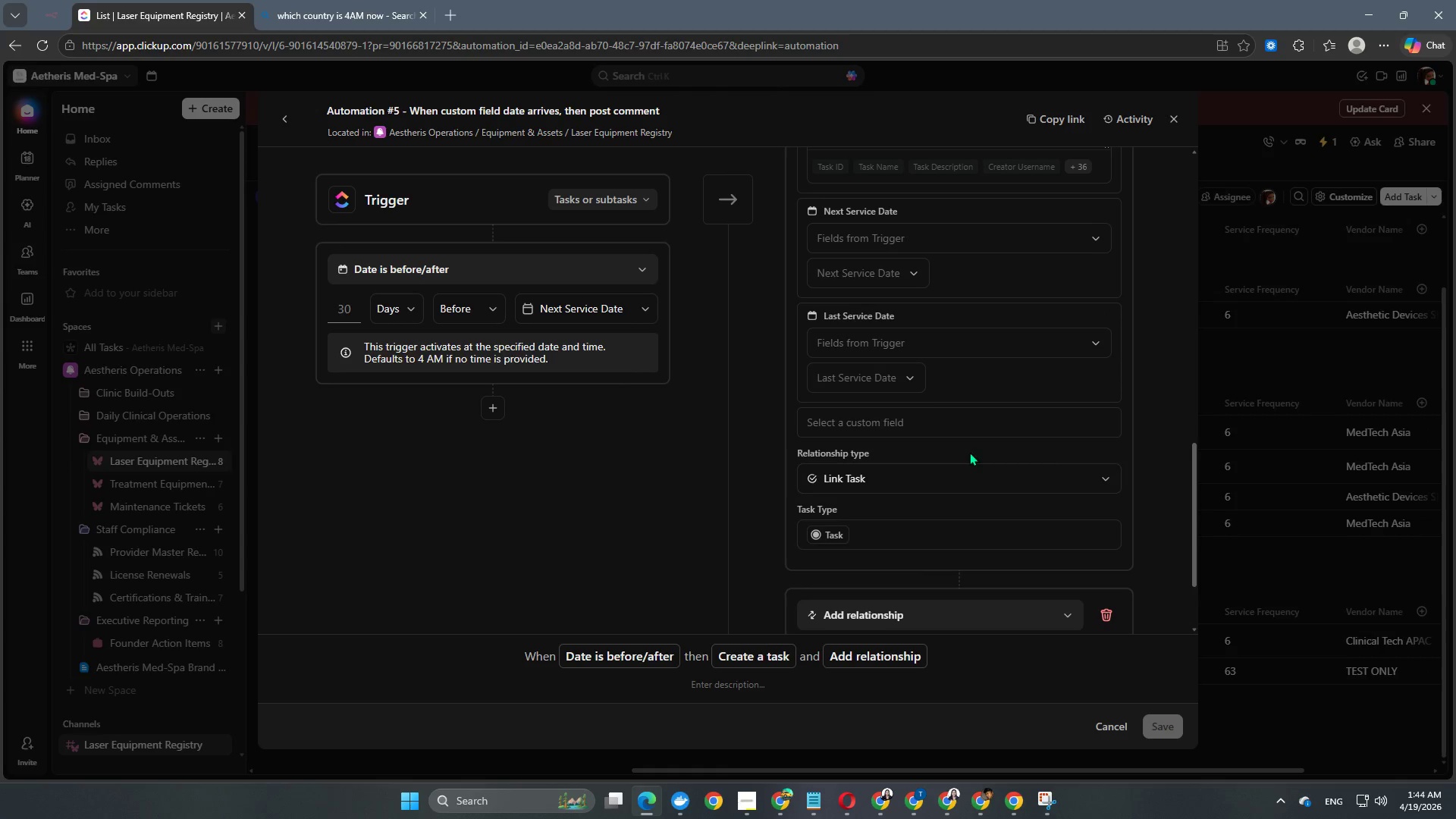 
scroll: coordinate [971, 449], scroll_direction: down, amount: 4.0
 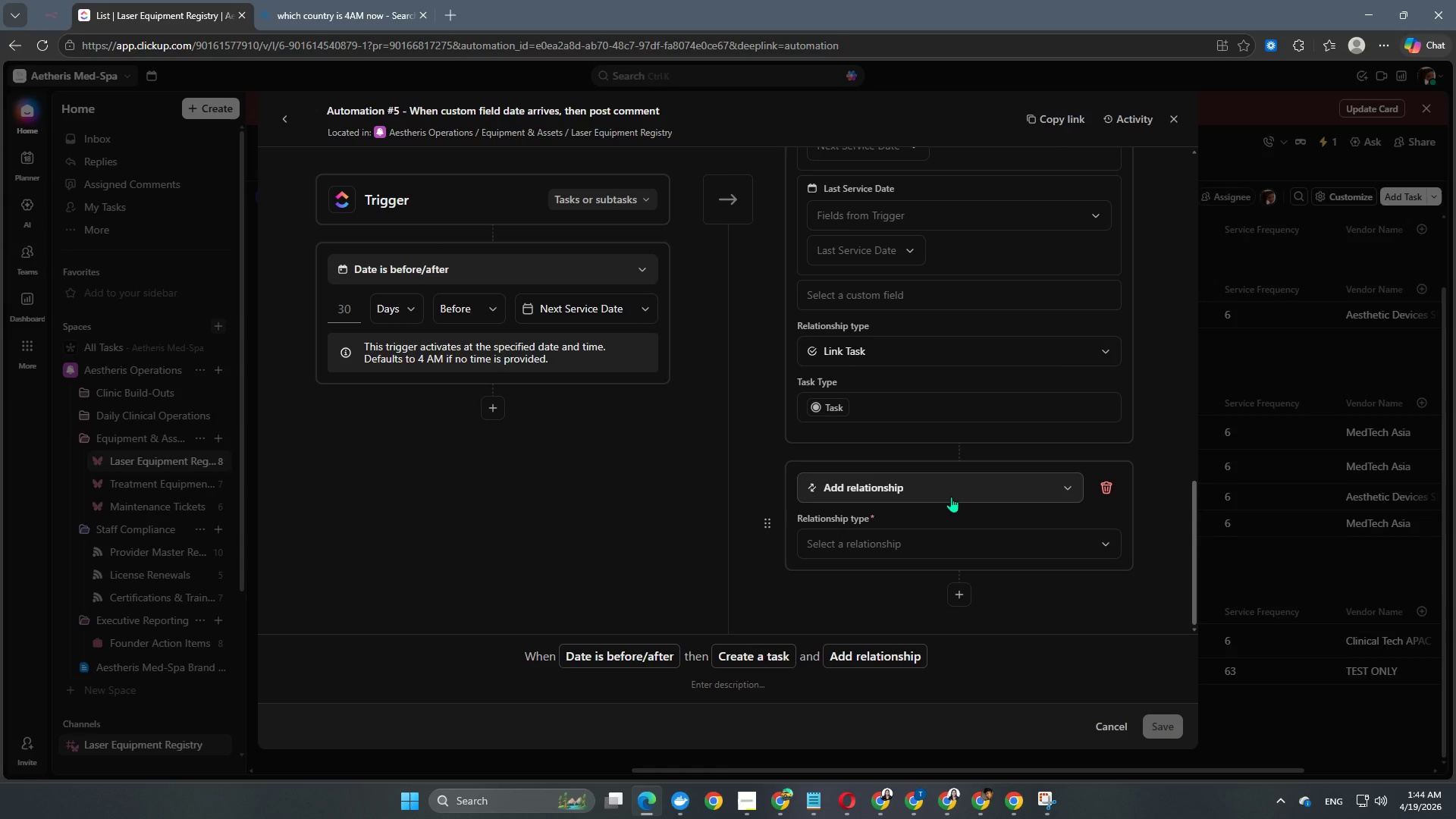 
left_click([950, 497])
 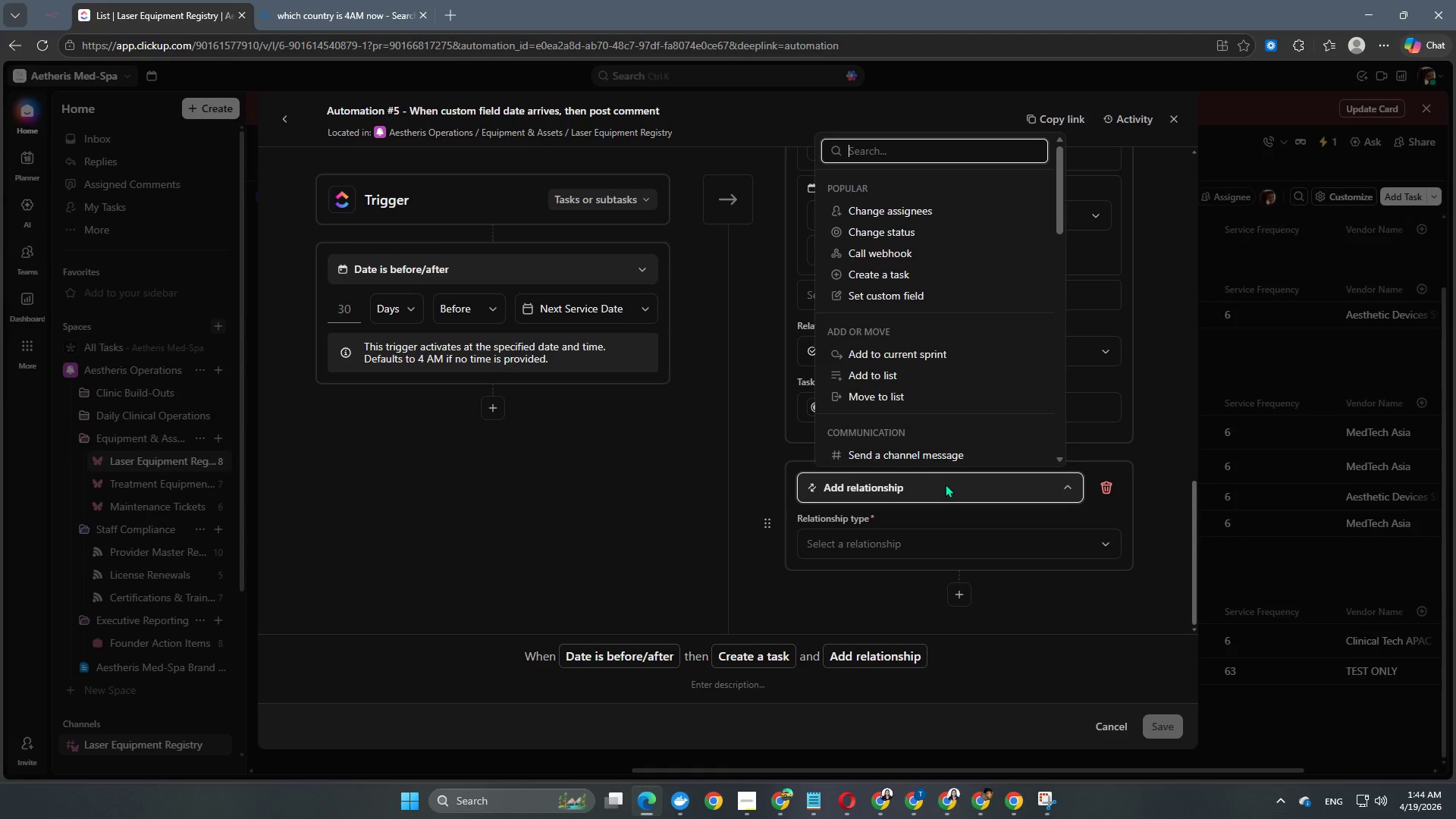 
type(add)
 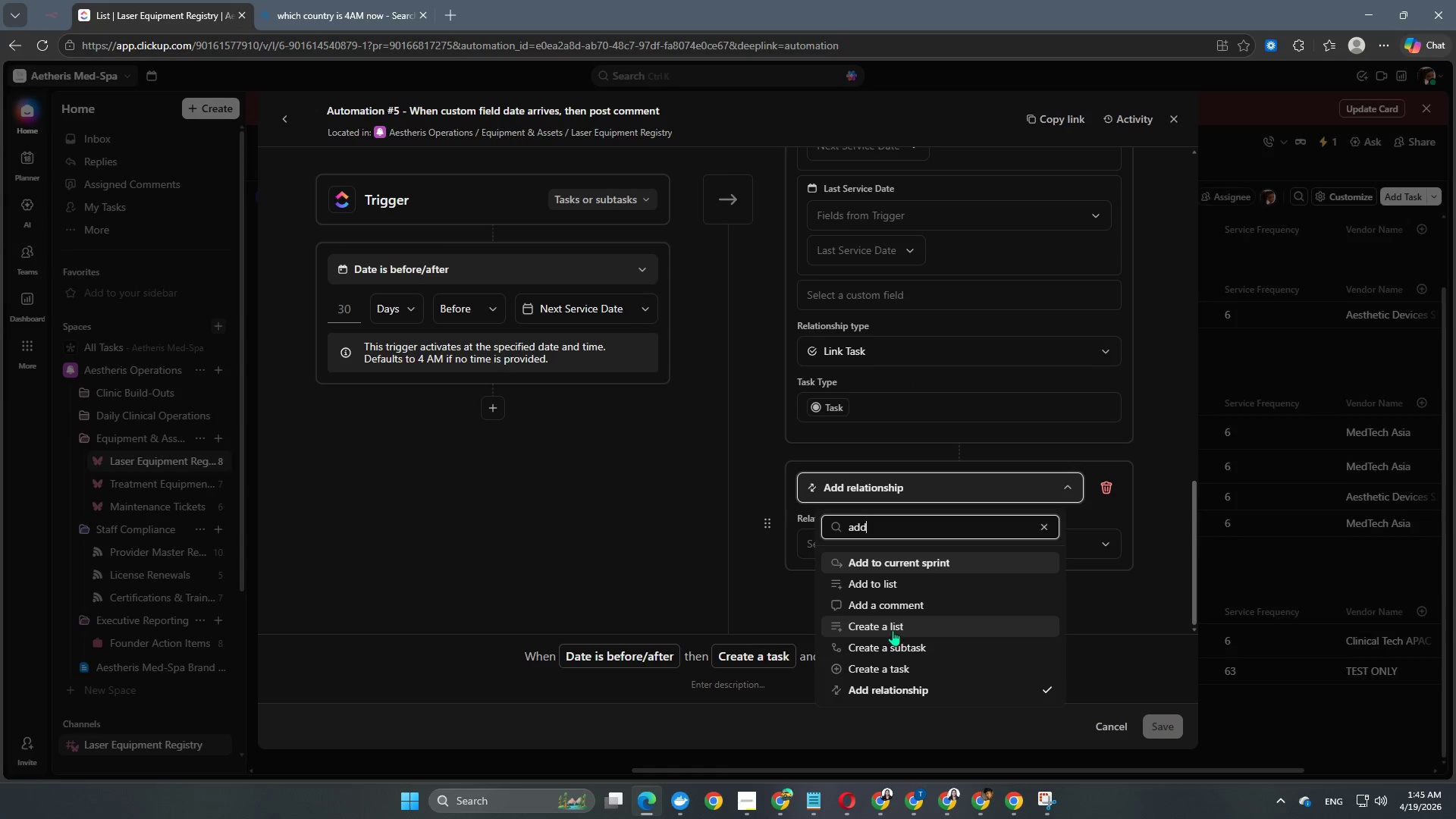 
left_click([904, 602])
 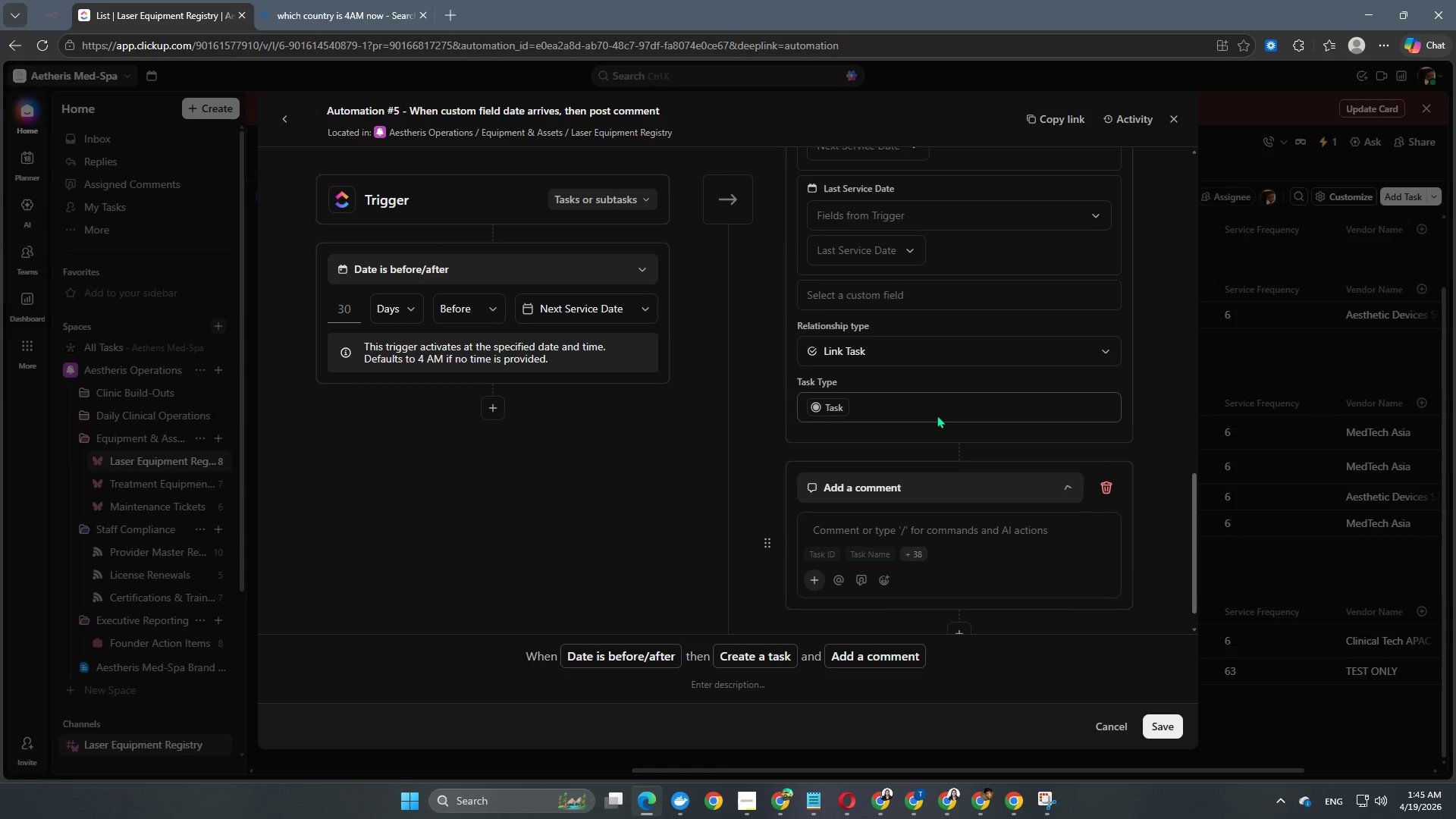 
scroll: coordinate [937, 415], scroll_direction: down, amount: 3.0
 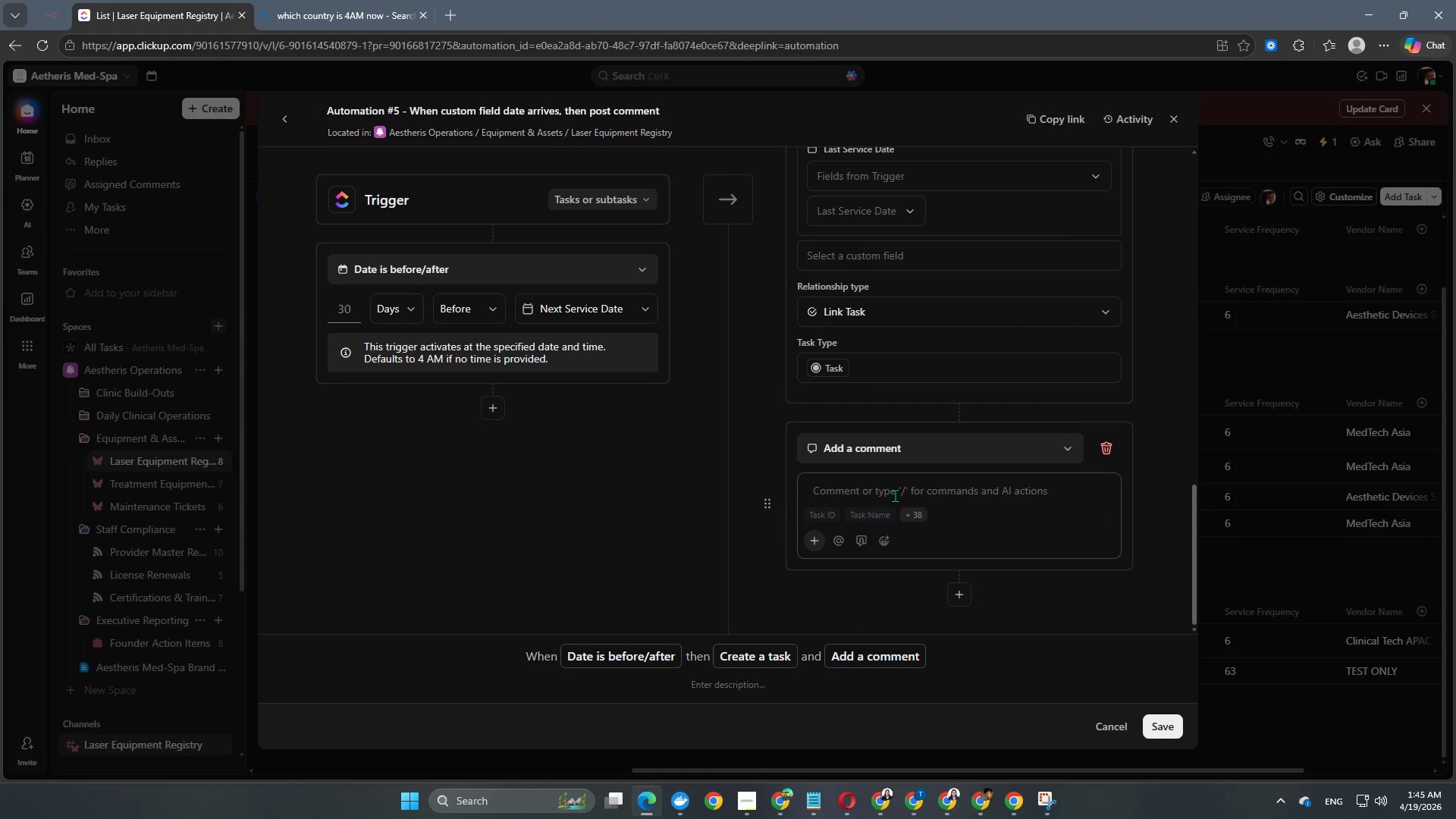 
left_click([896, 495])
 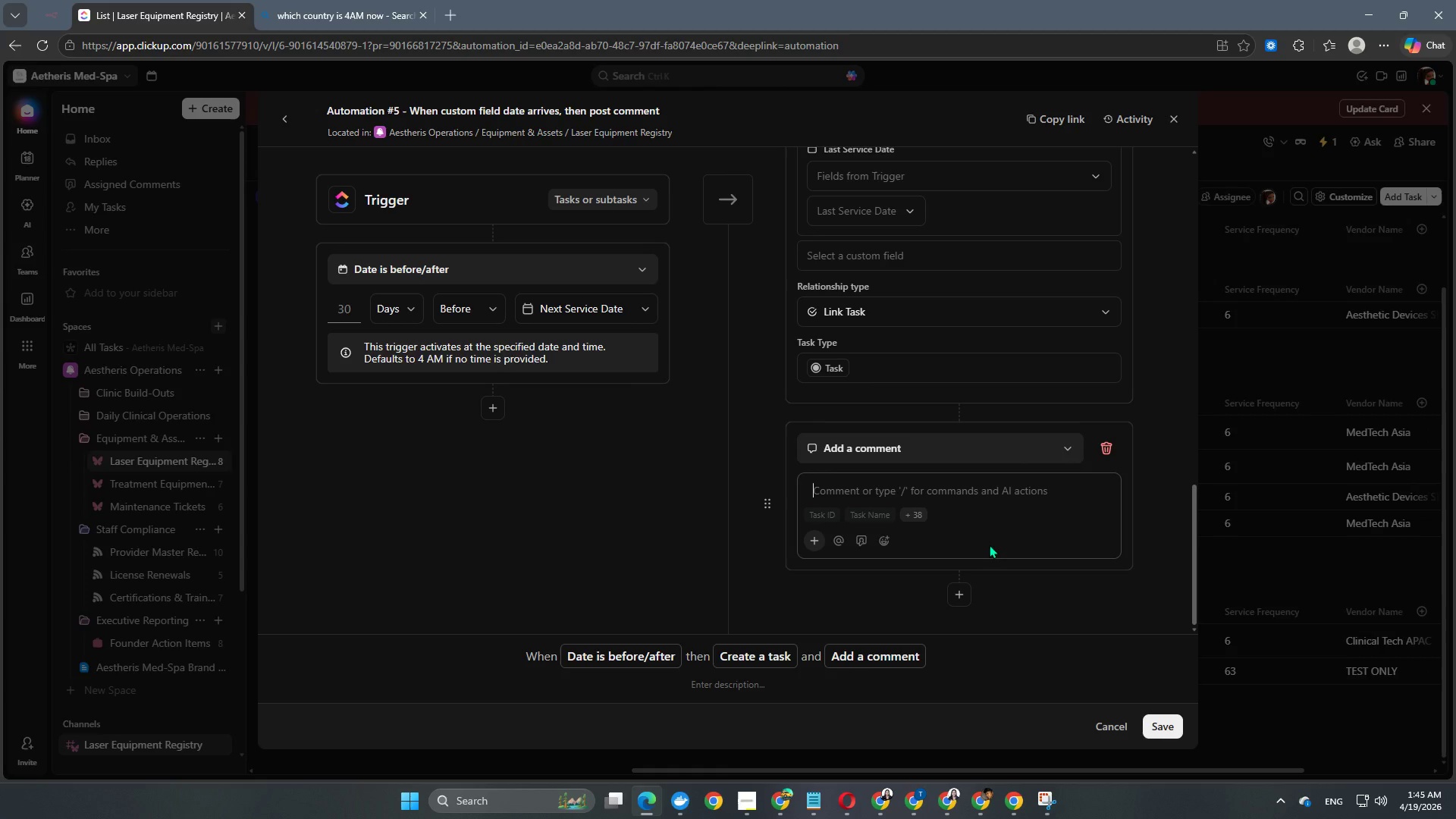 
wait(7.75)
 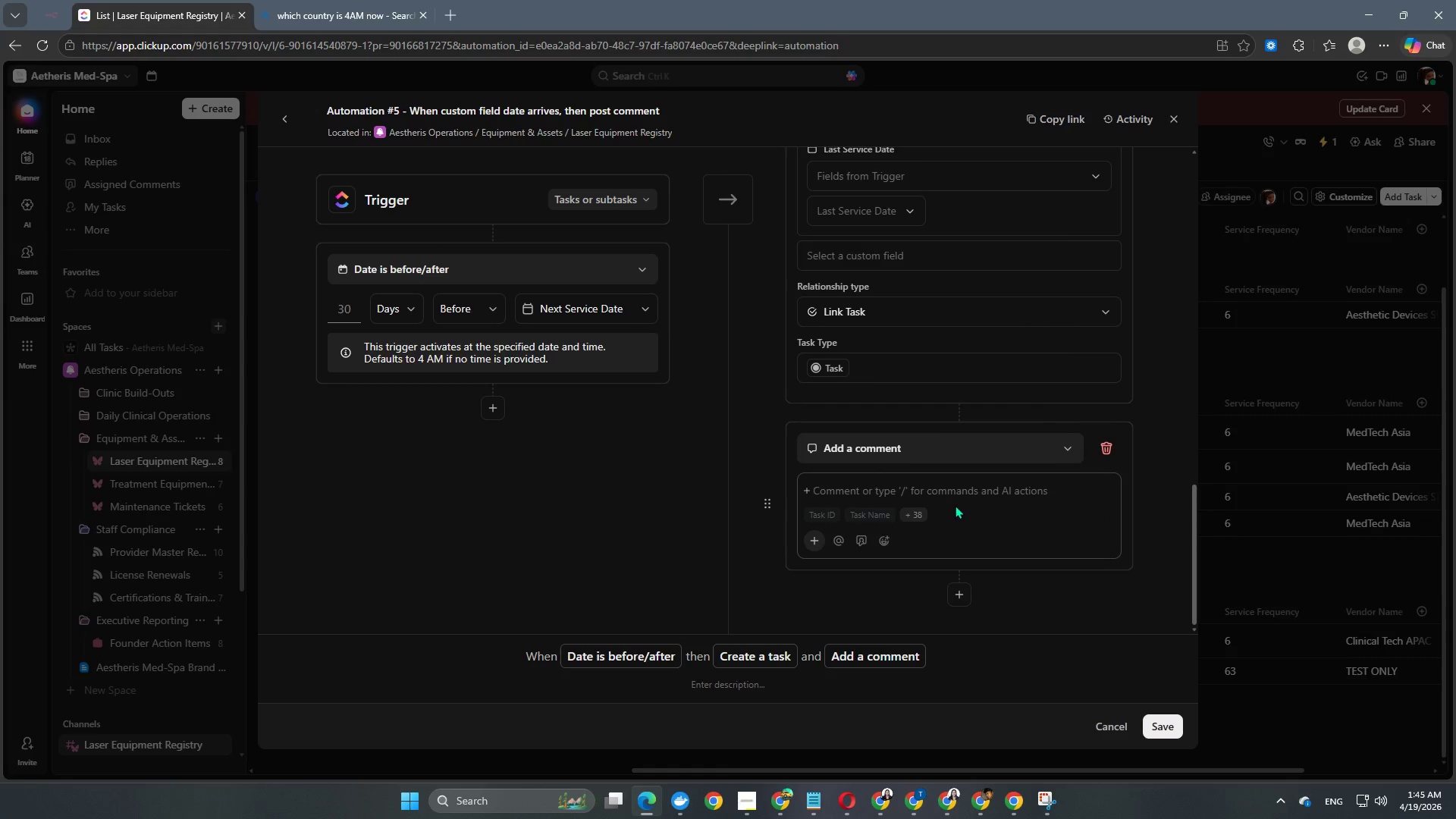 
type(Generated Equipment Task.)
 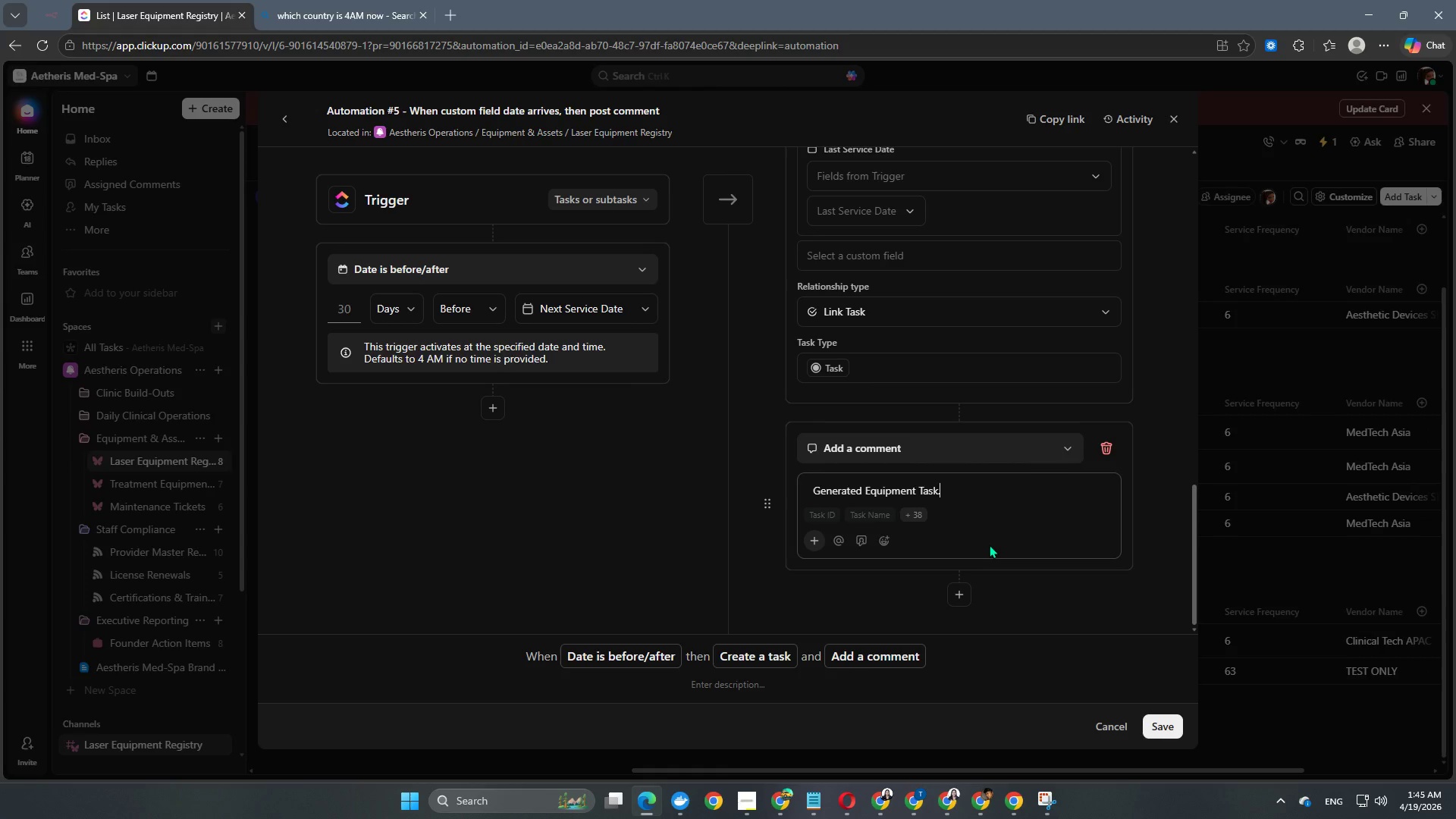 
key(Enter)
 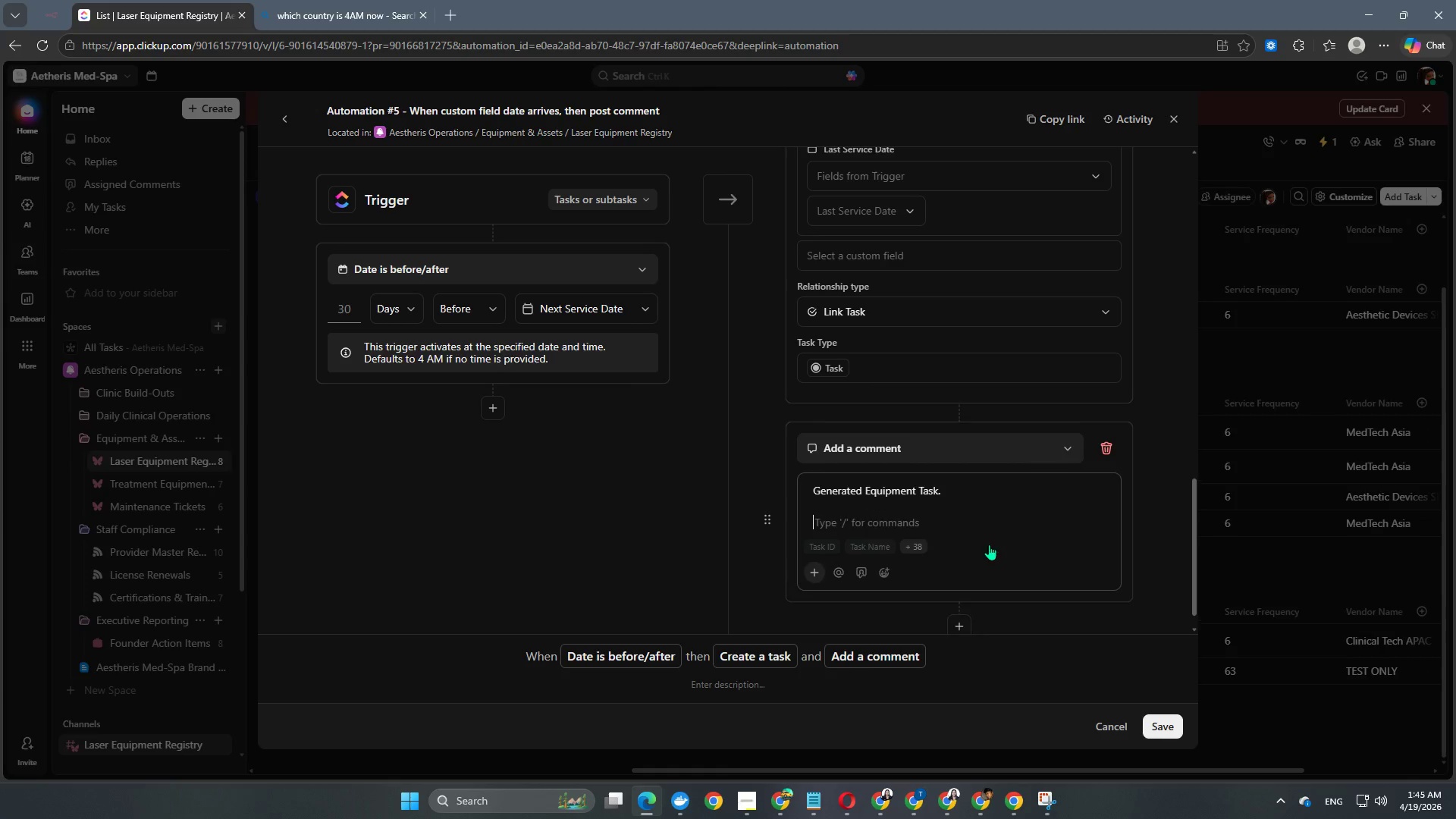 
key(Enter)
 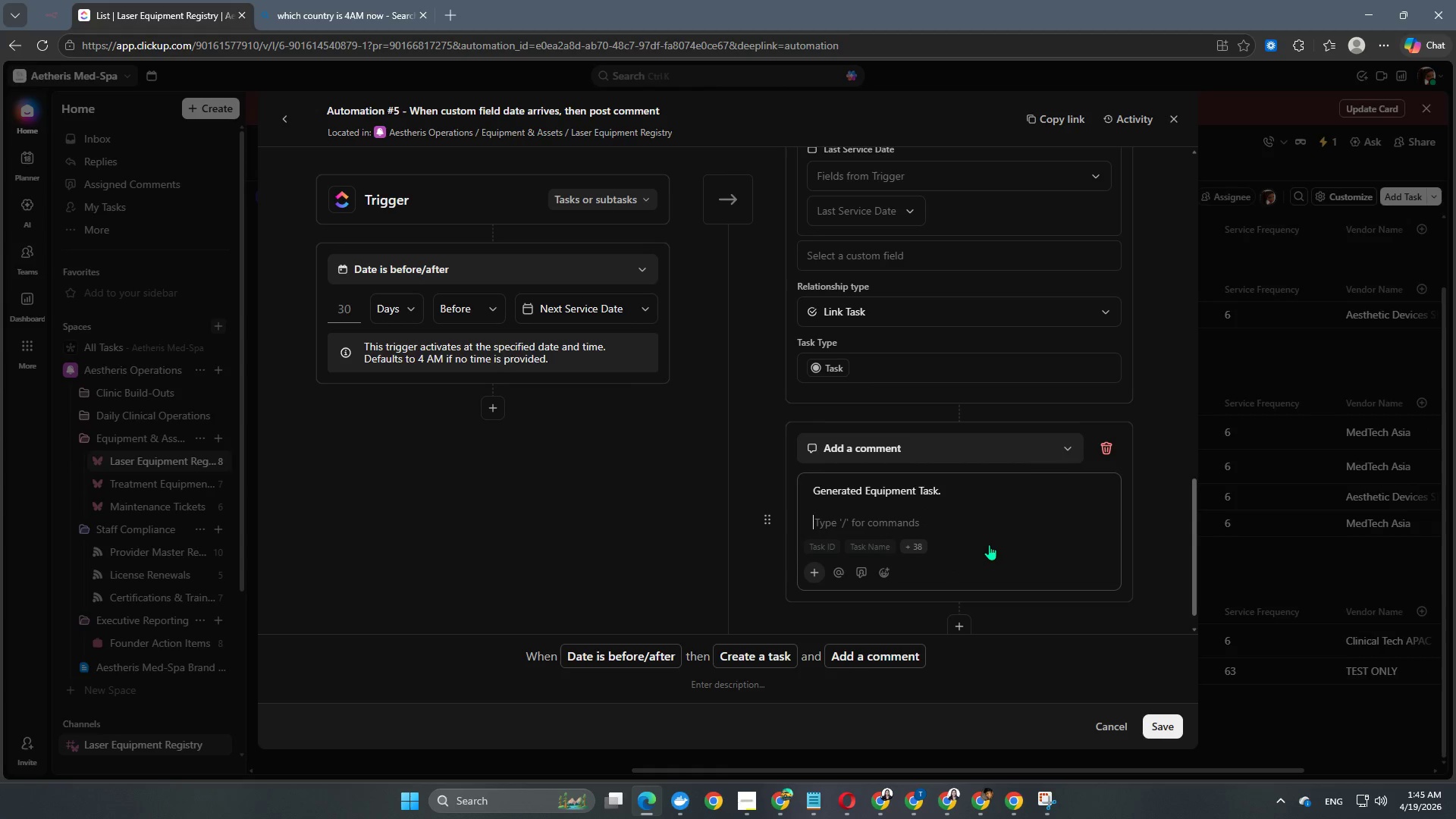 
type(Pleasee know that this equipment is due on )
key(Backspace)
key(Backspace)
key(Backspace)
key(Backspace)
type( withi)
key(Backspace)
type(will be due in 30 a)
key(Backspace)
type(days. Immediate action is required.)
 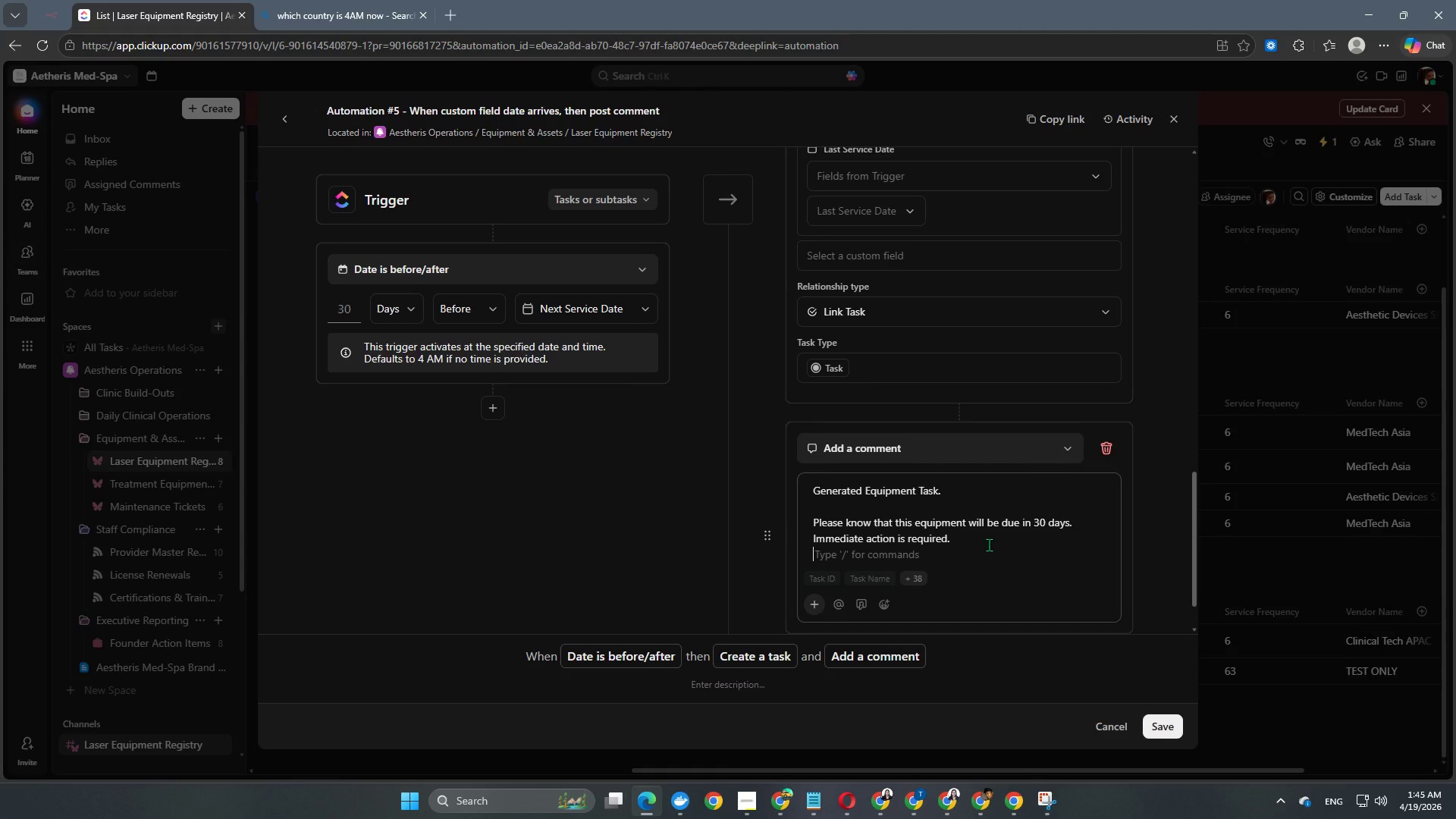 
key(Enter)
 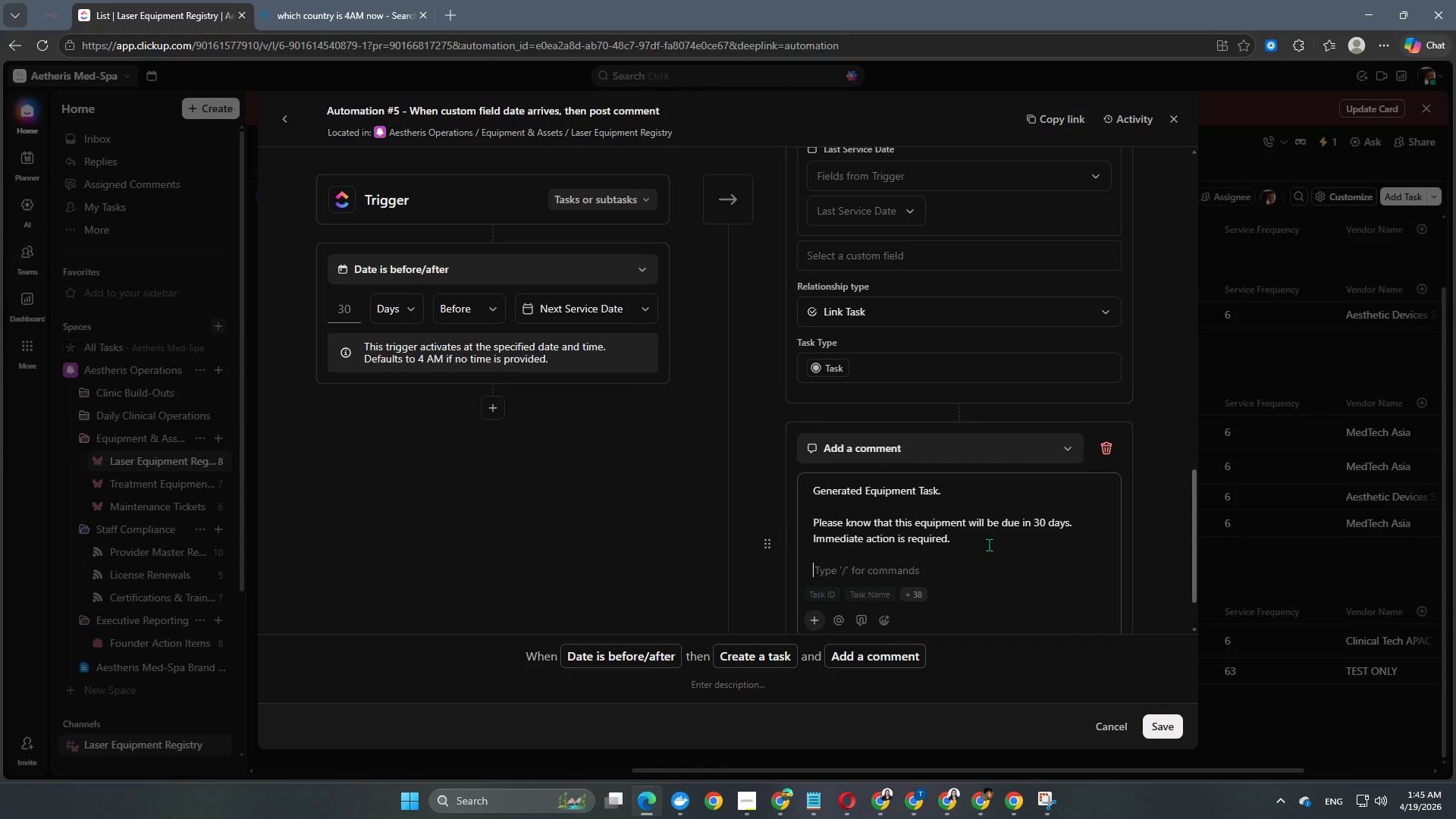 
key(Enter)
 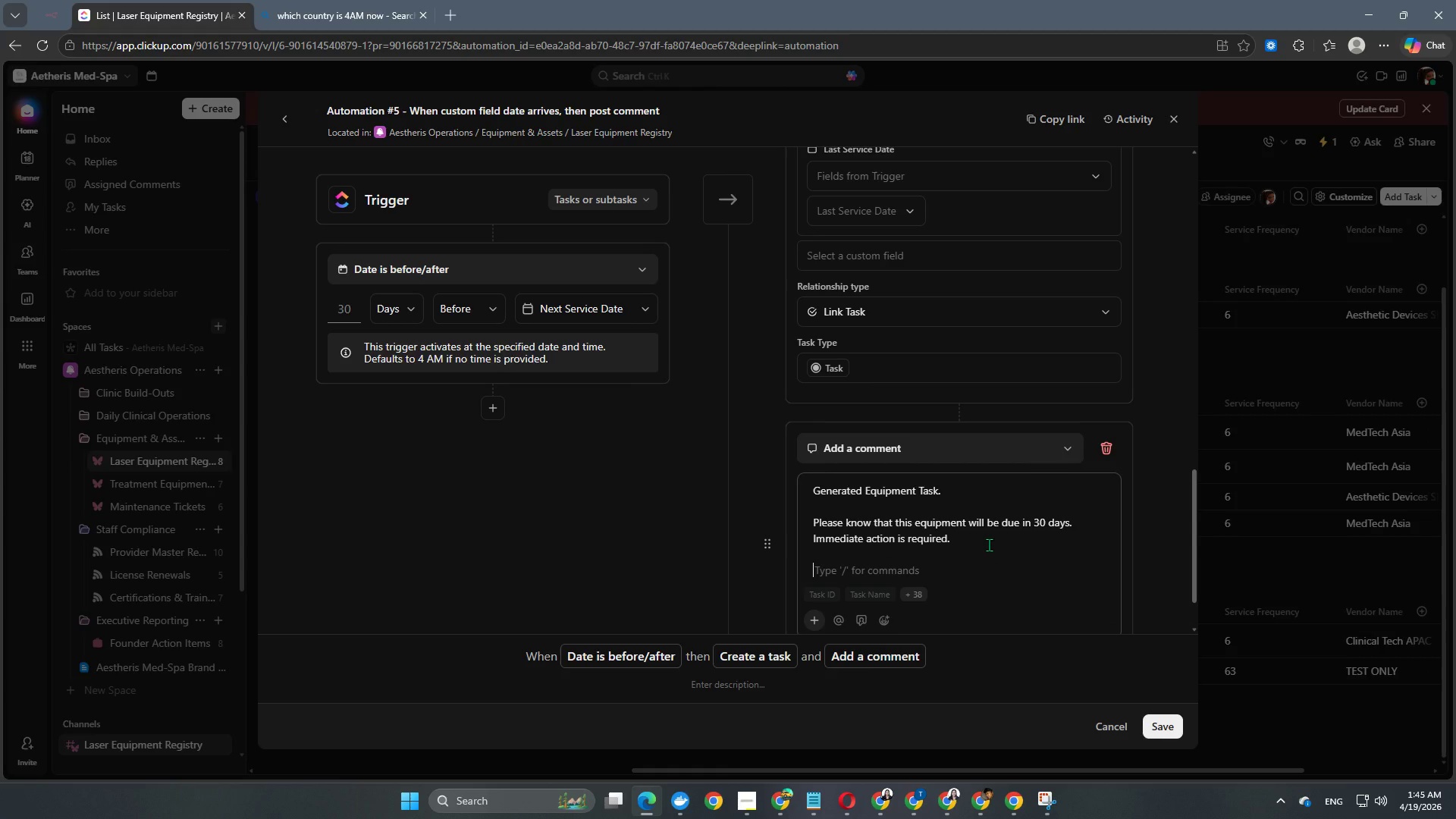 
type(Thank you!)
 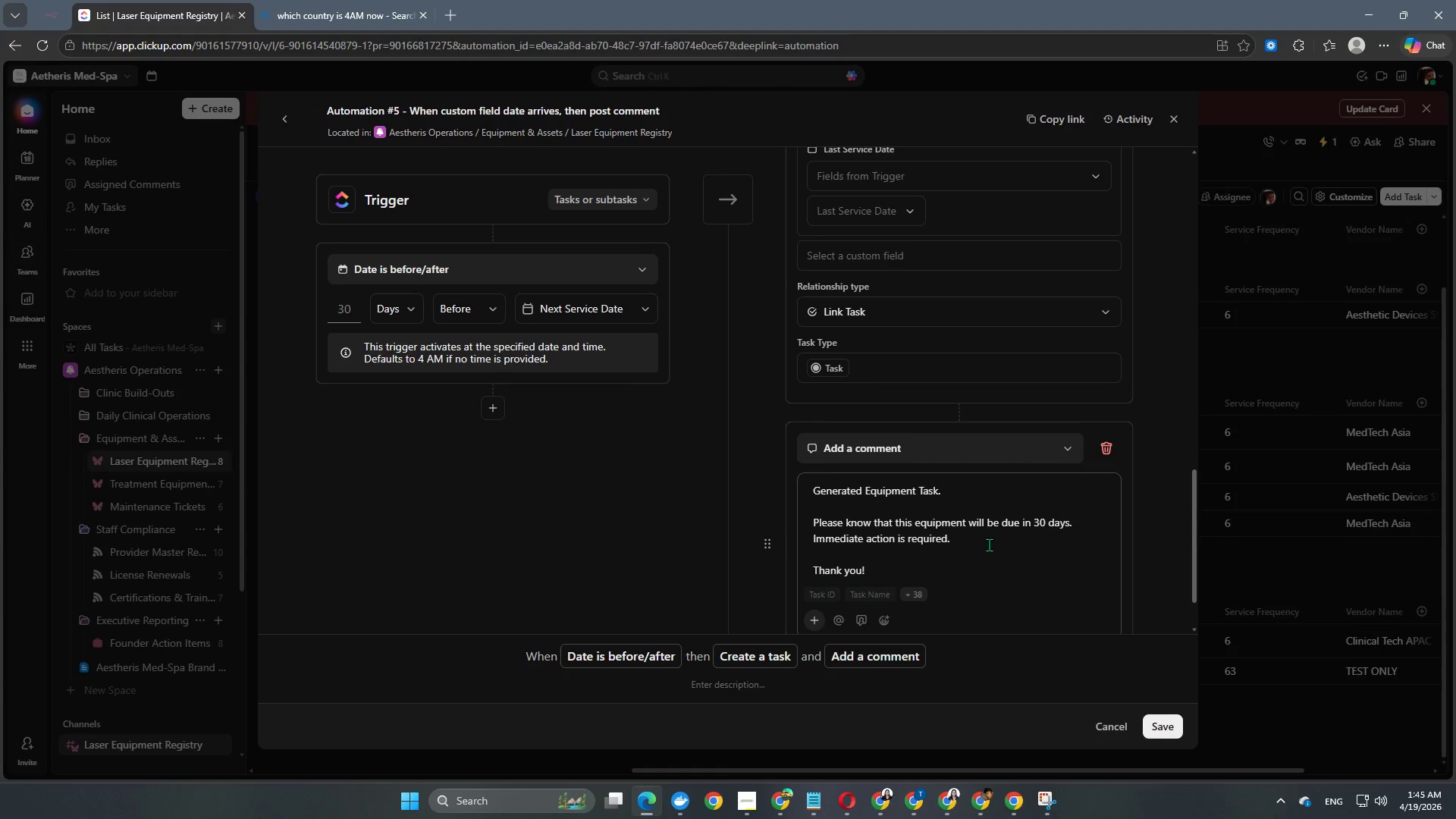 
left_click([858, 628])
 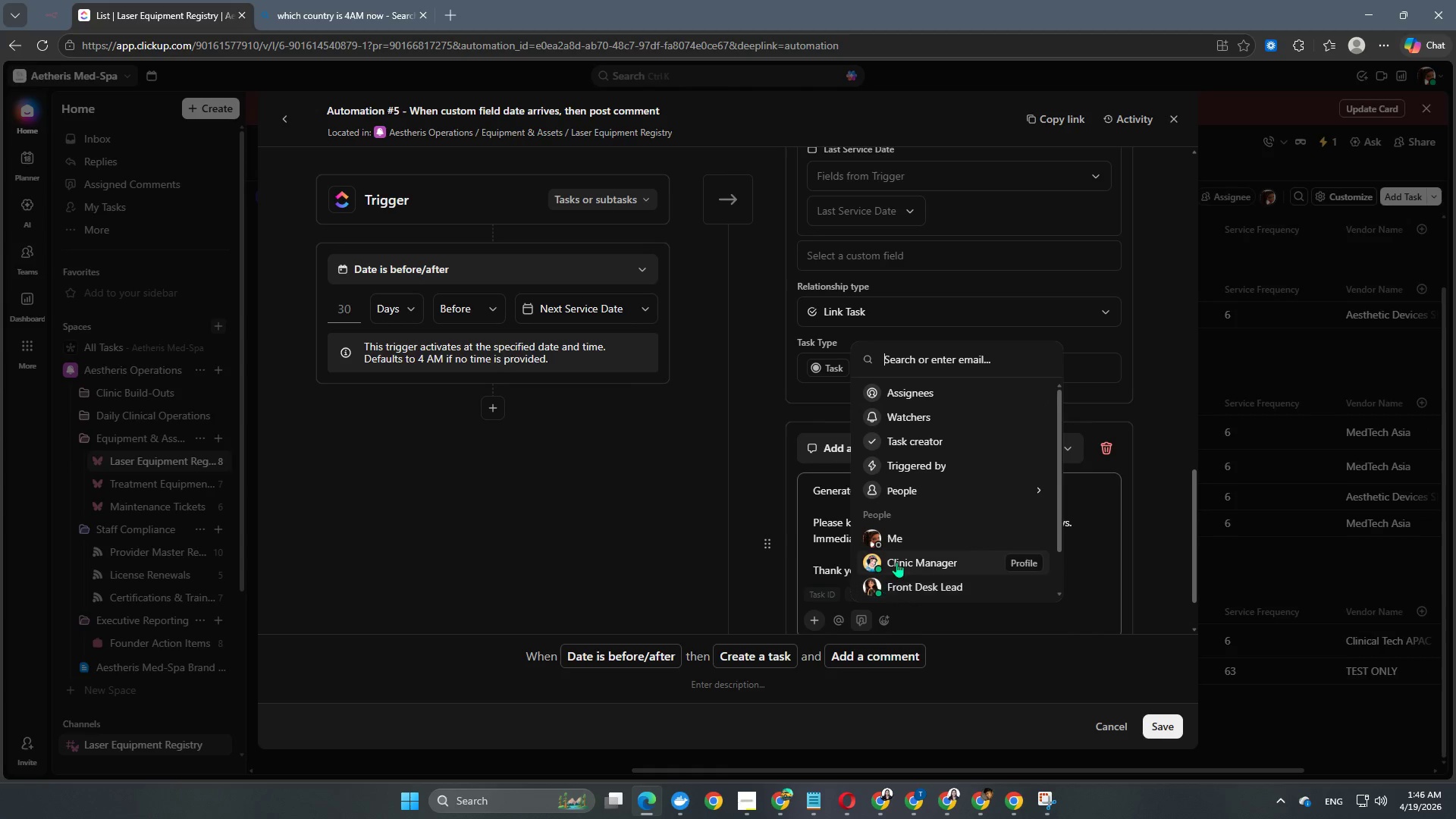 
scroll: coordinate [897, 560], scroll_direction: down, amount: 2.0
 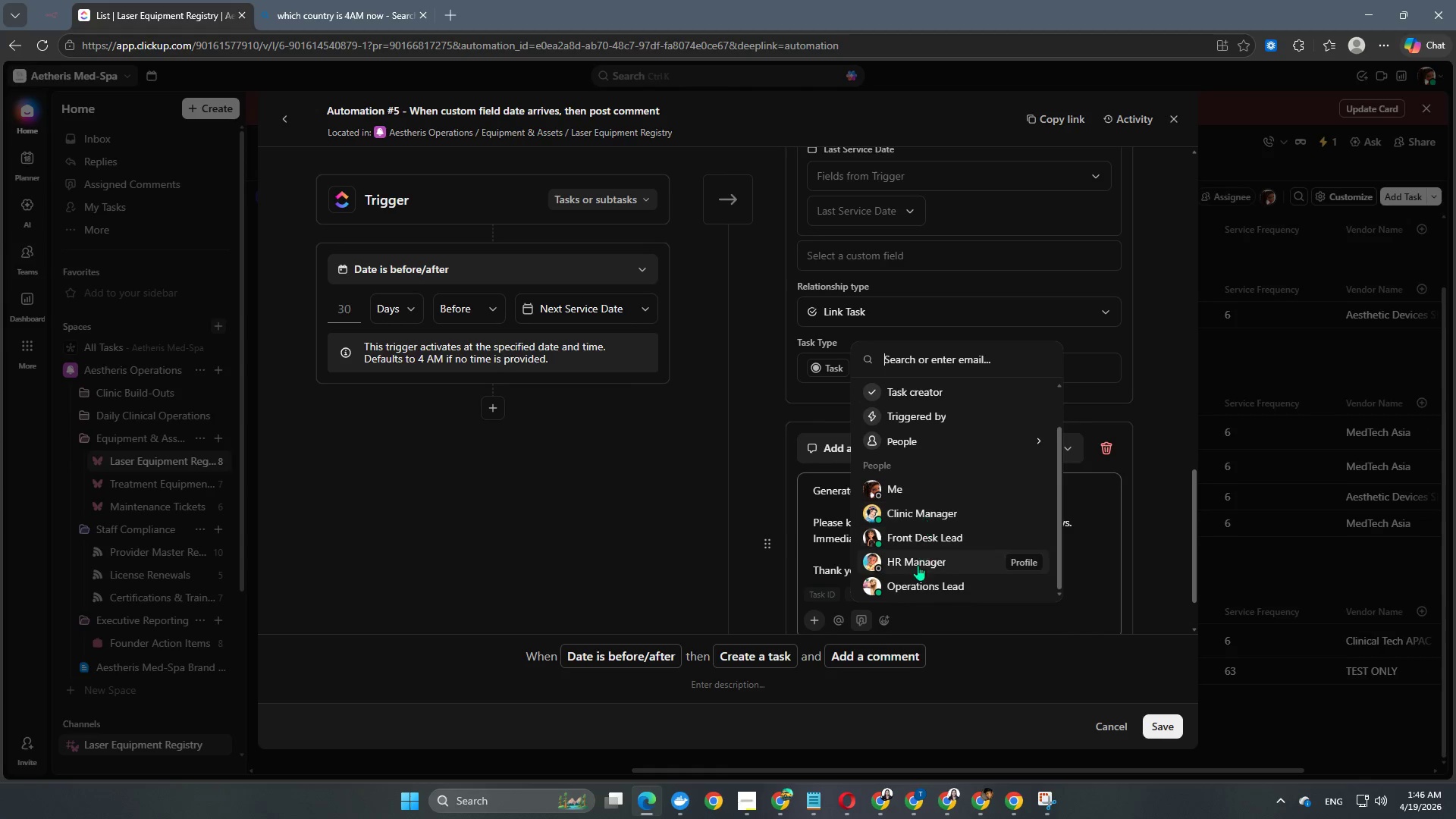 
left_click([913, 584])
 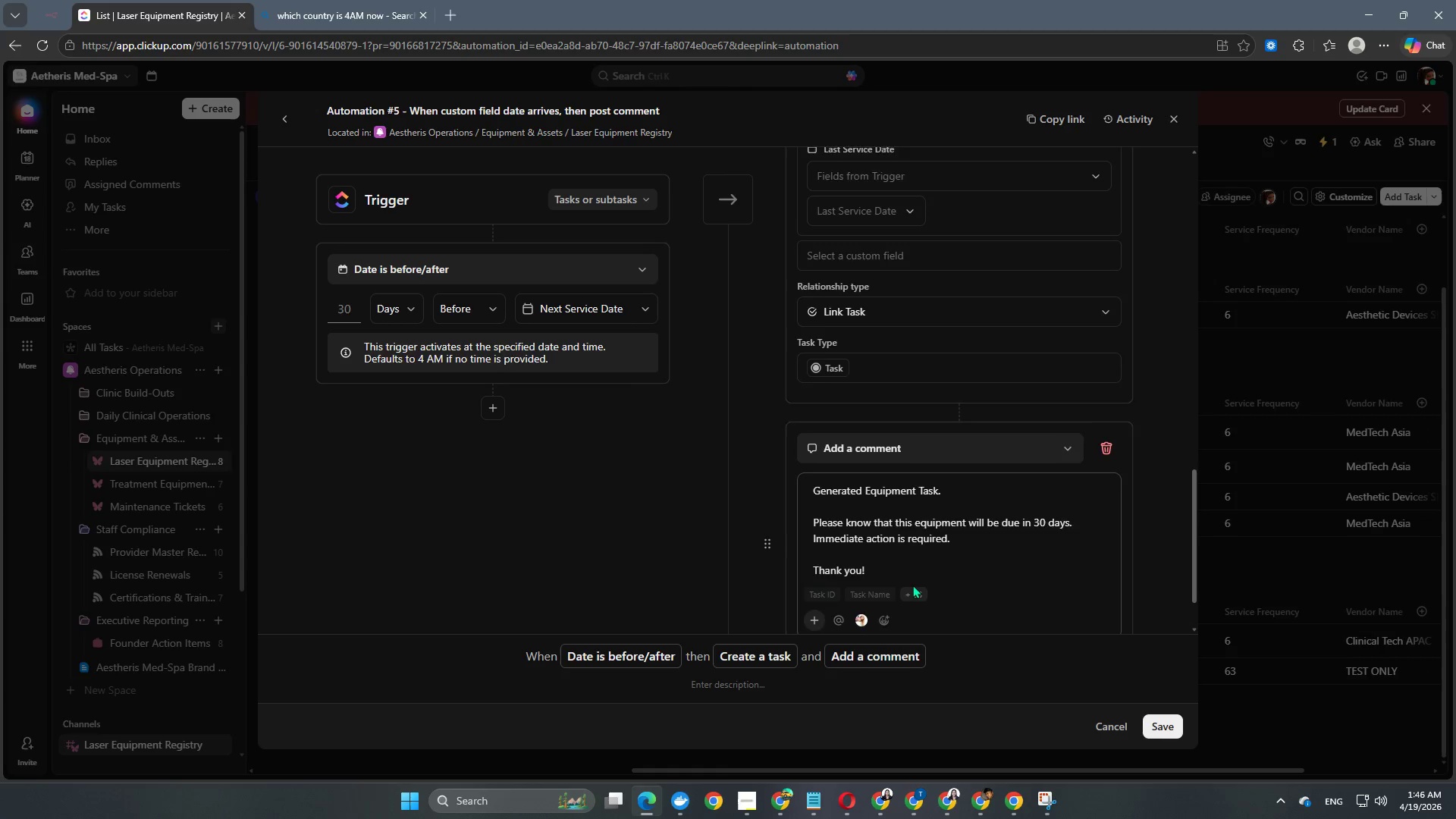 
scroll: coordinate [912, 585], scroll_direction: down, amount: 3.0
 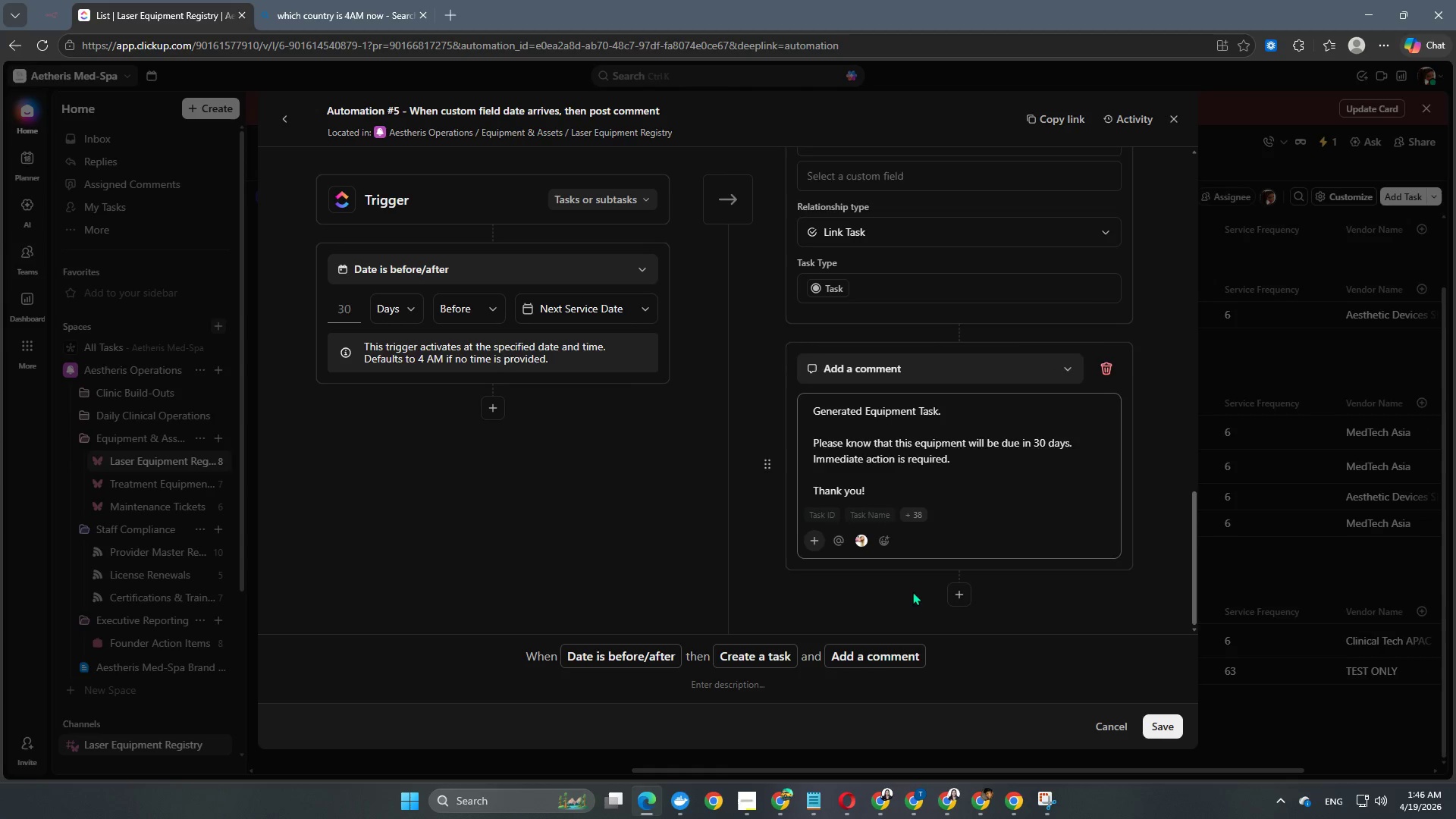 
scroll: coordinate [912, 592], scroll_direction: up, amount: 10.0
 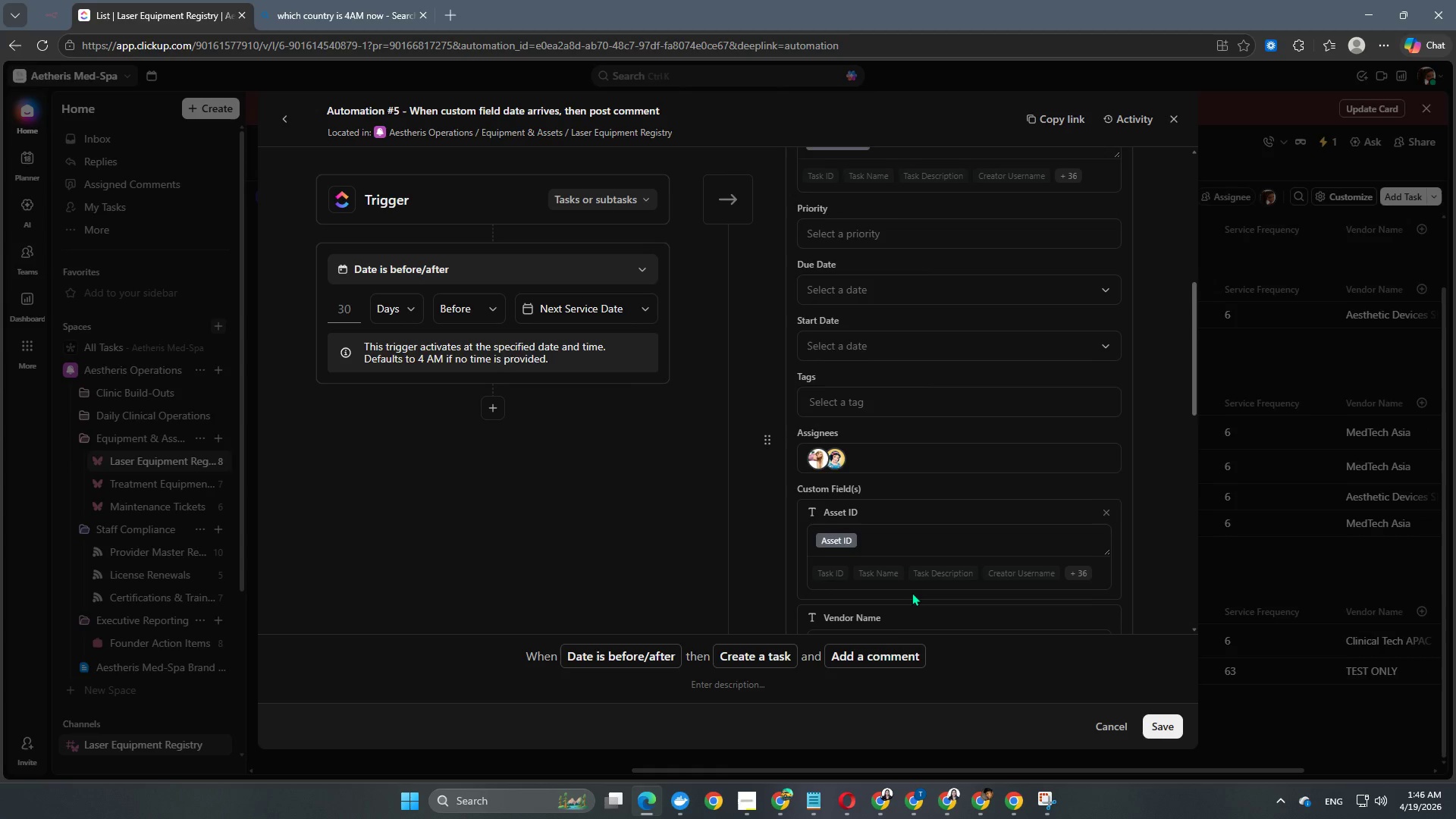 
scroll: coordinate [824, 603], scroll_direction: down, amount: 10.0
 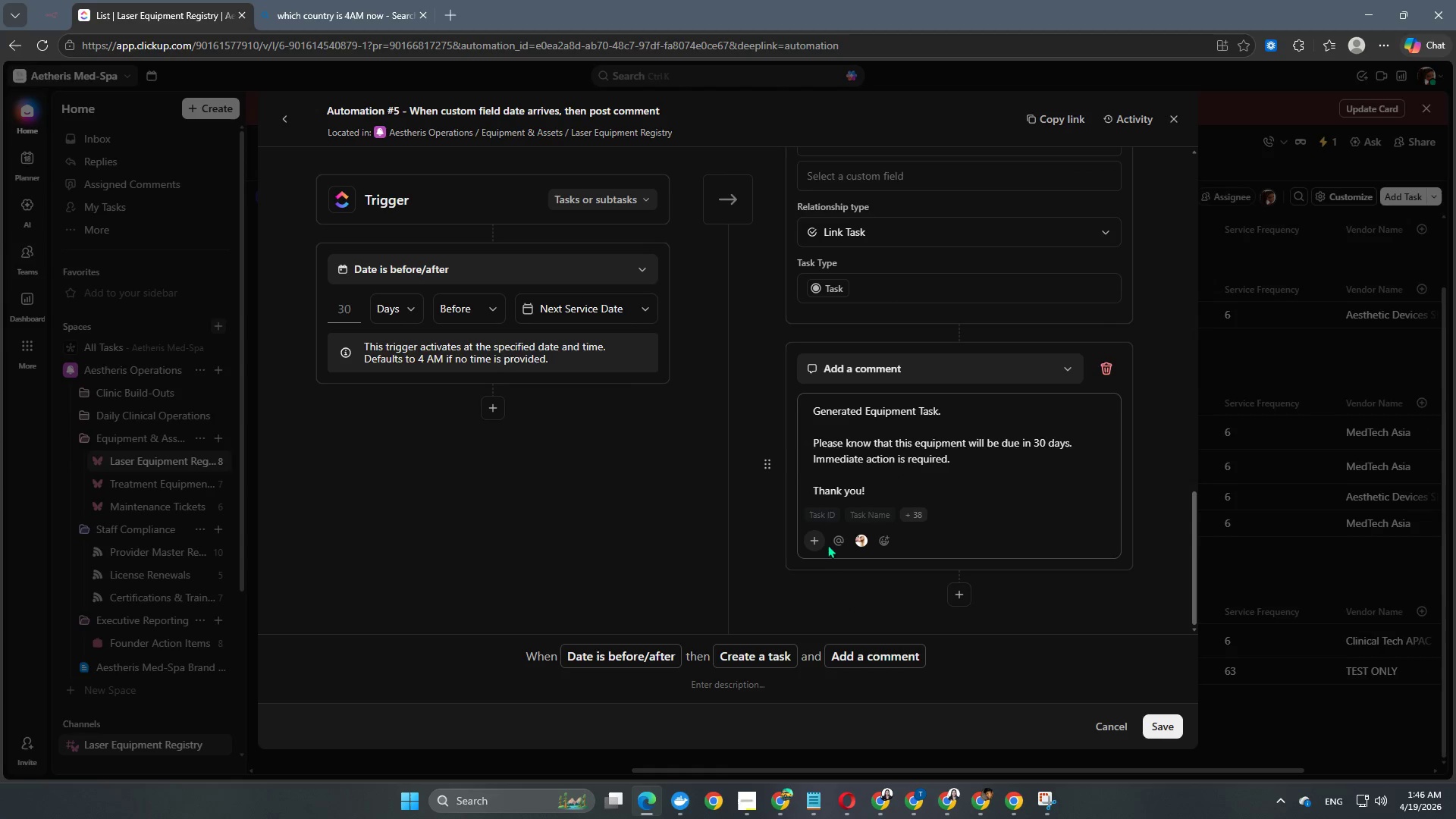 
left_click([836, 539])
 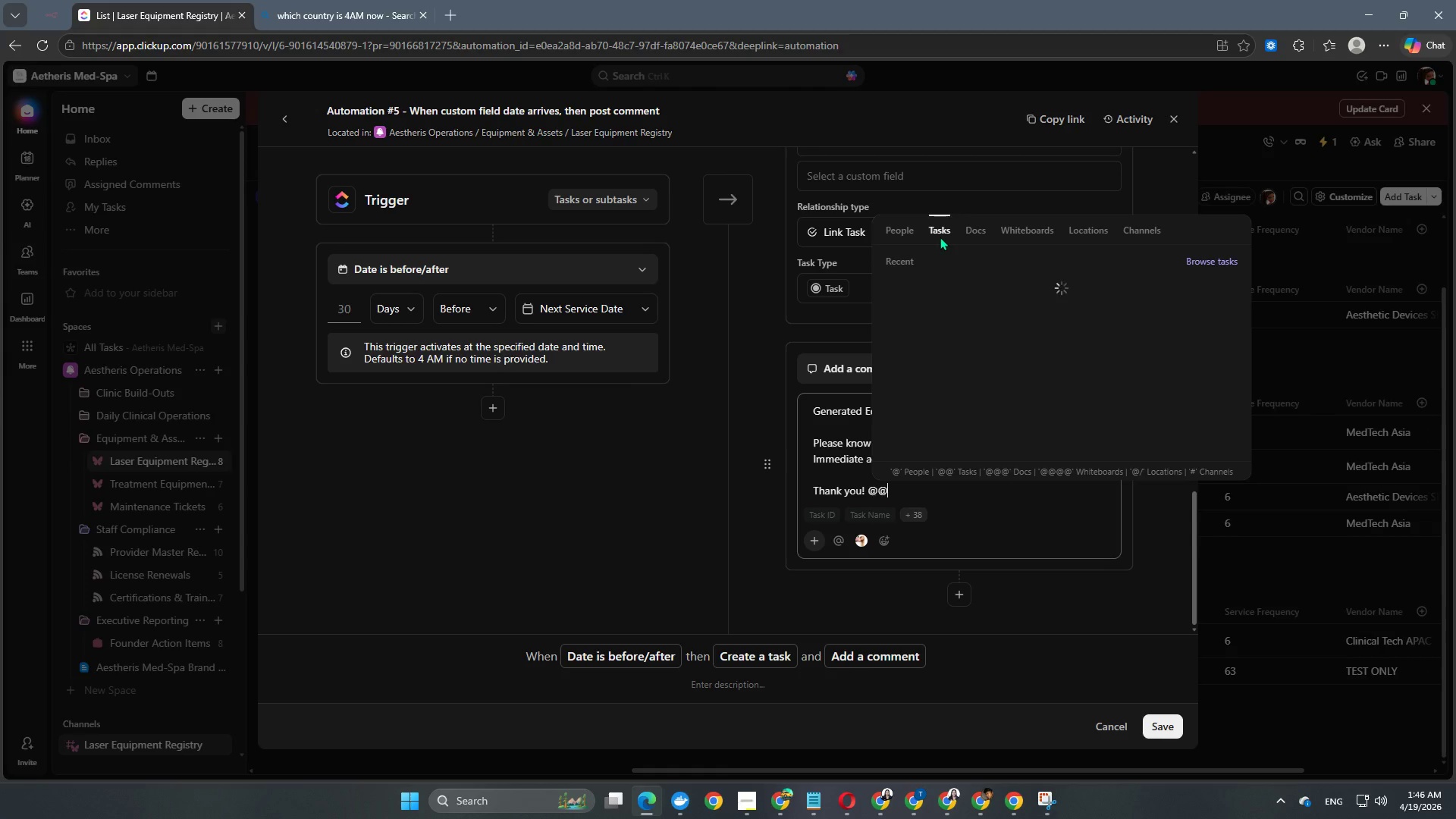 
left_click([910, 230])
 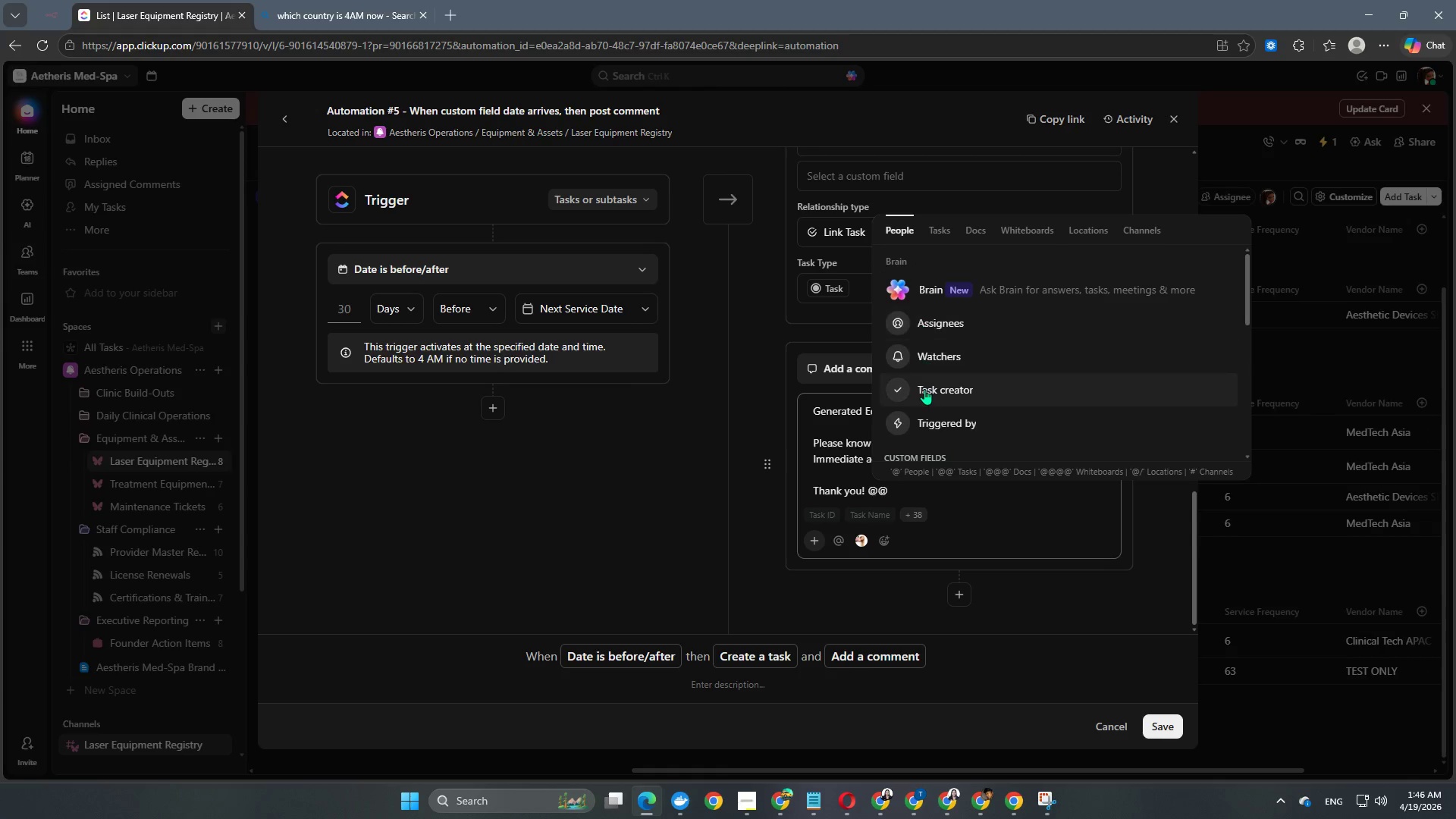 
scroll: coordinate [924, 402], scroll_direction: down, amount: 3.0
 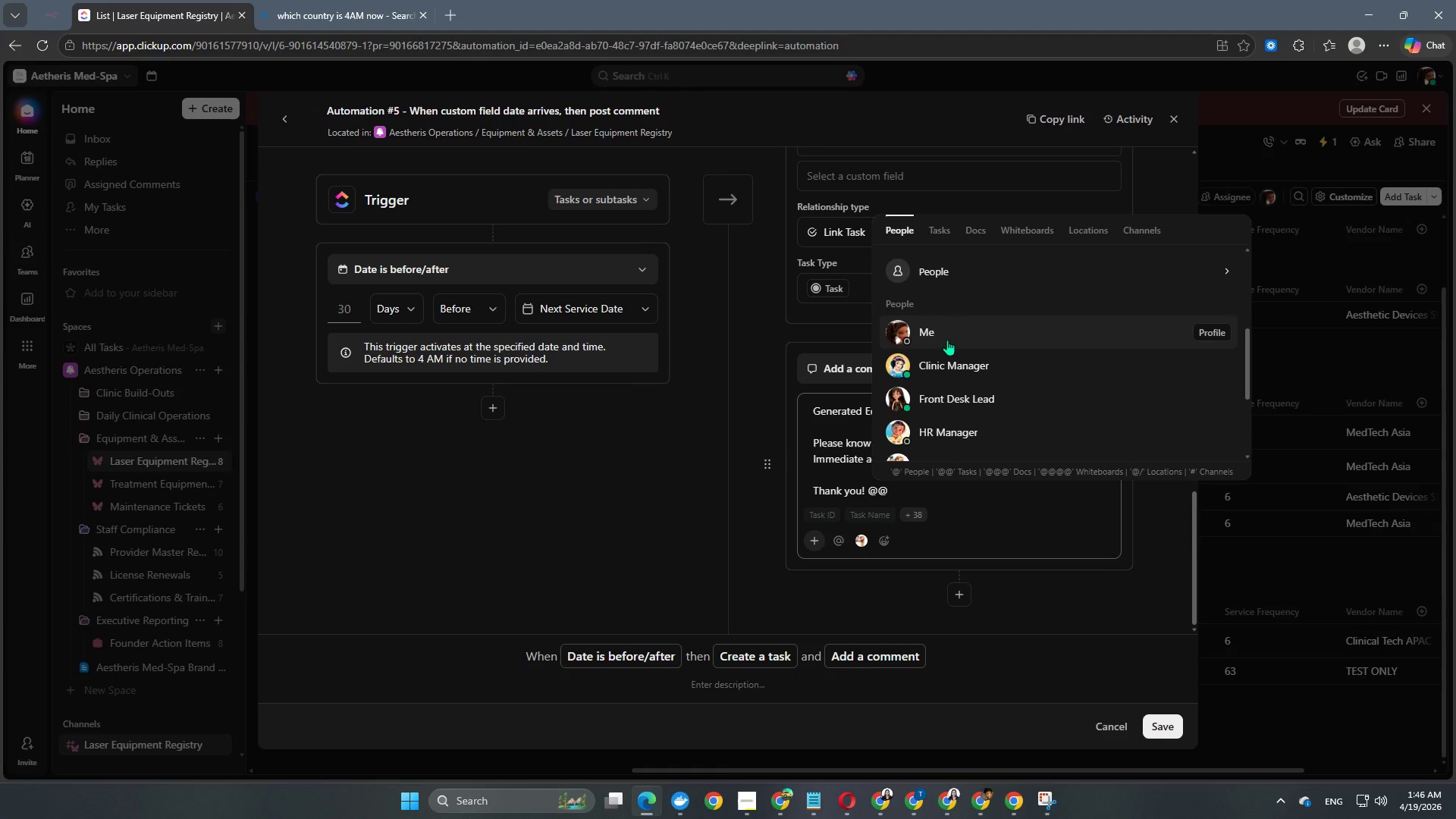 
left_click([947, 340])
 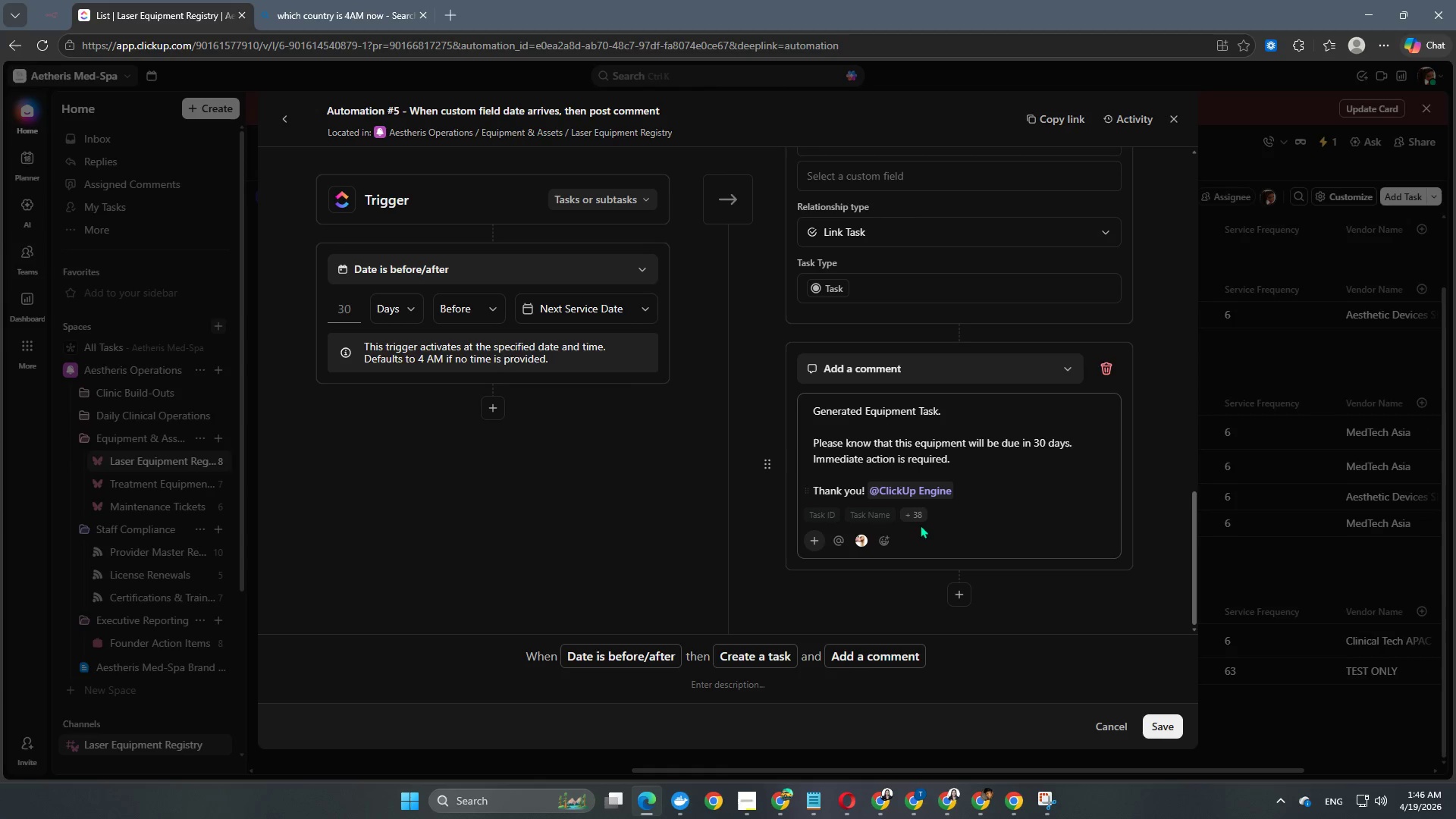 
scroll: coordinate [918, 516], scroll_direction: up, amount: 18.0
 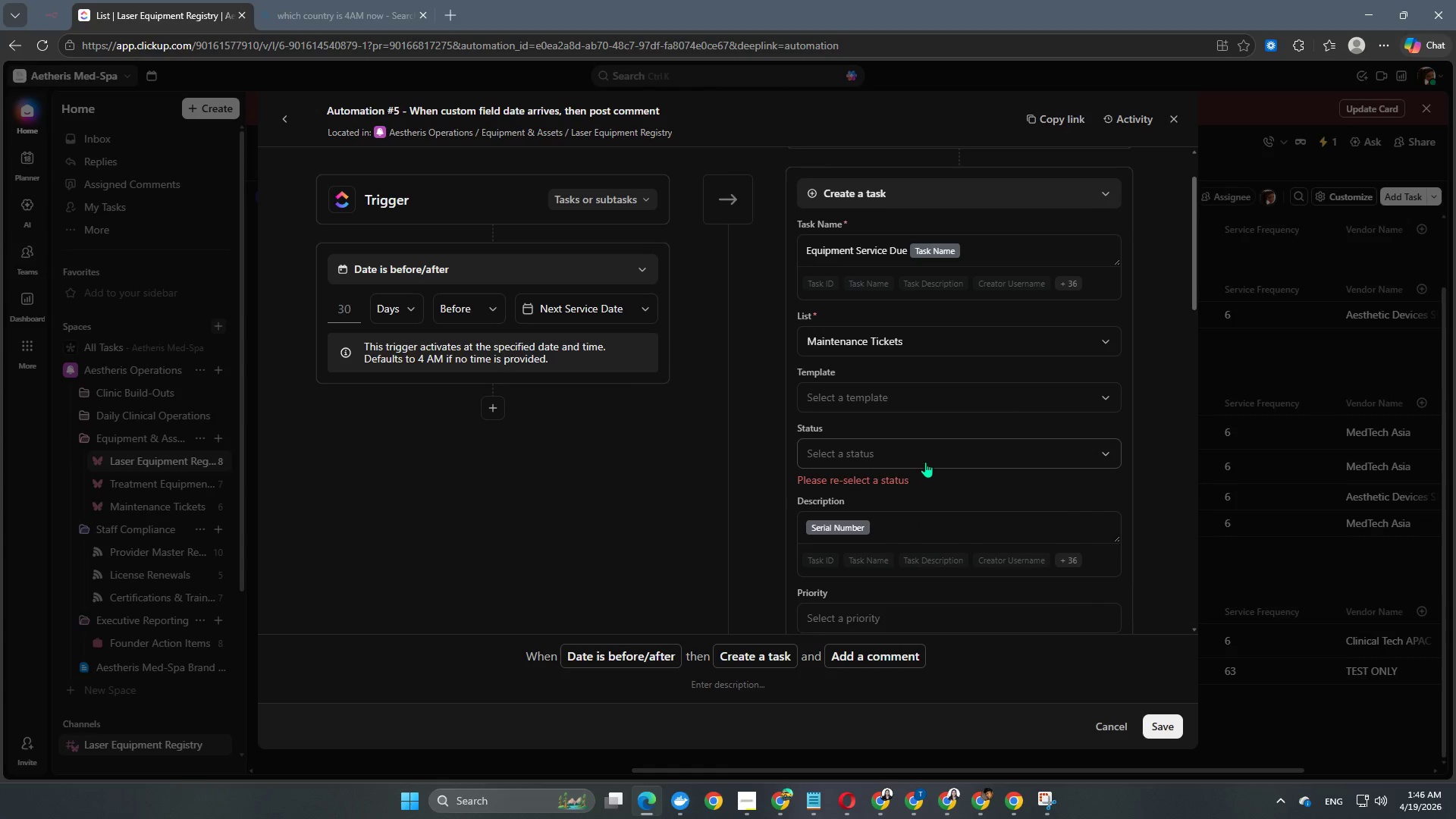 
left_click([925, 457])
 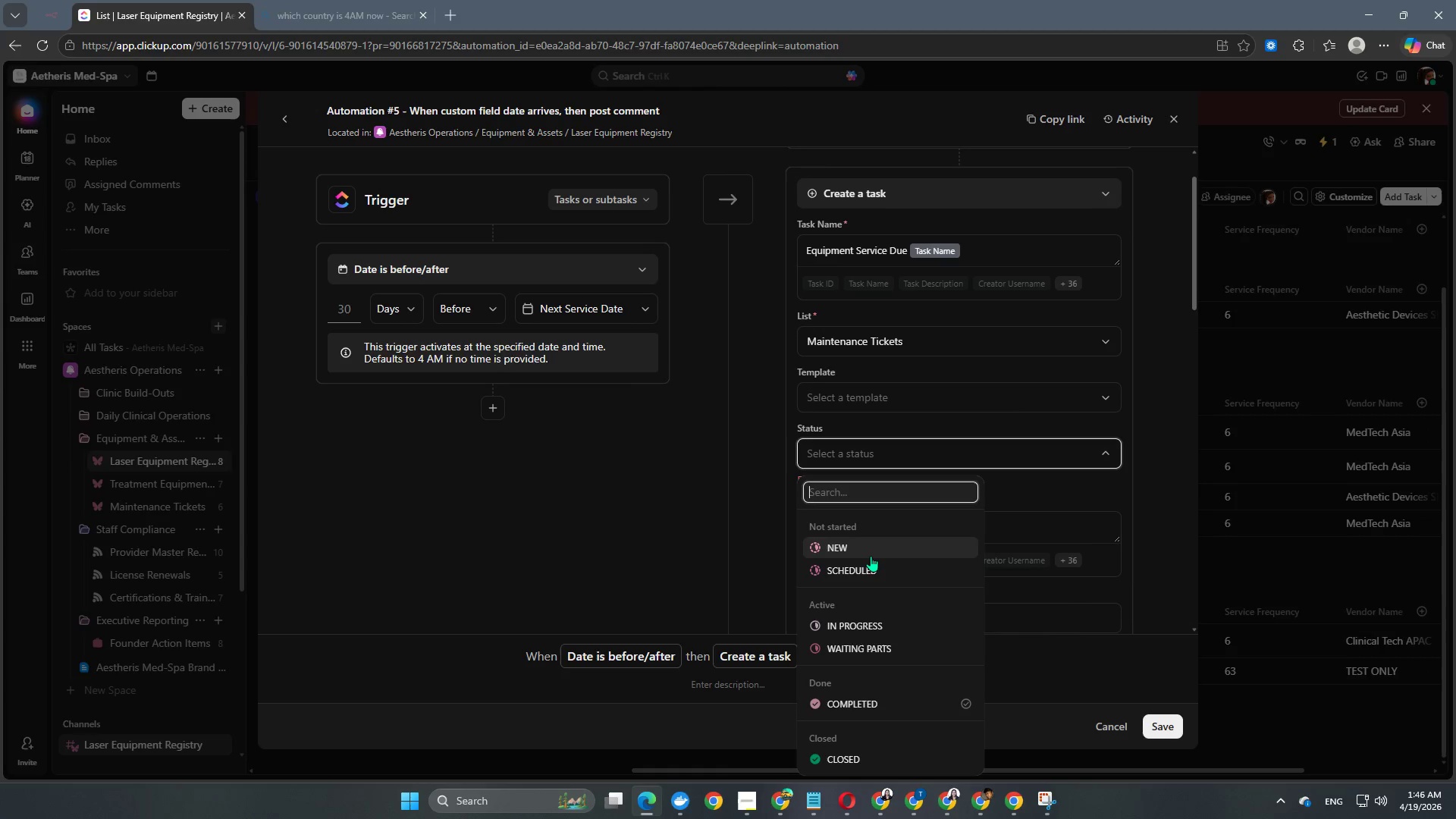 
left_click([870, 556])
 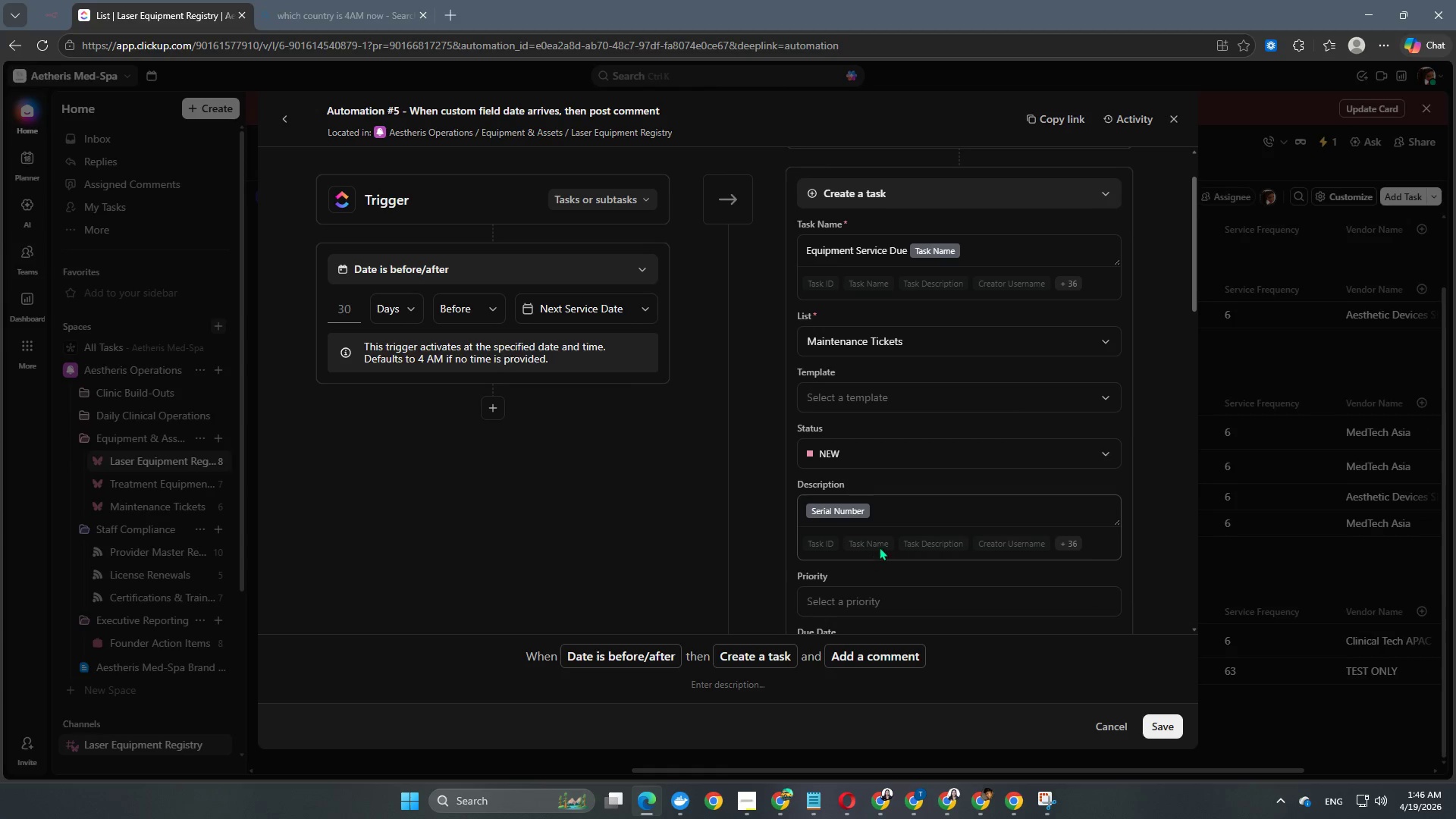 
scroll: coordinate [994, 528], scroll_direction: up, amount: 8.0
 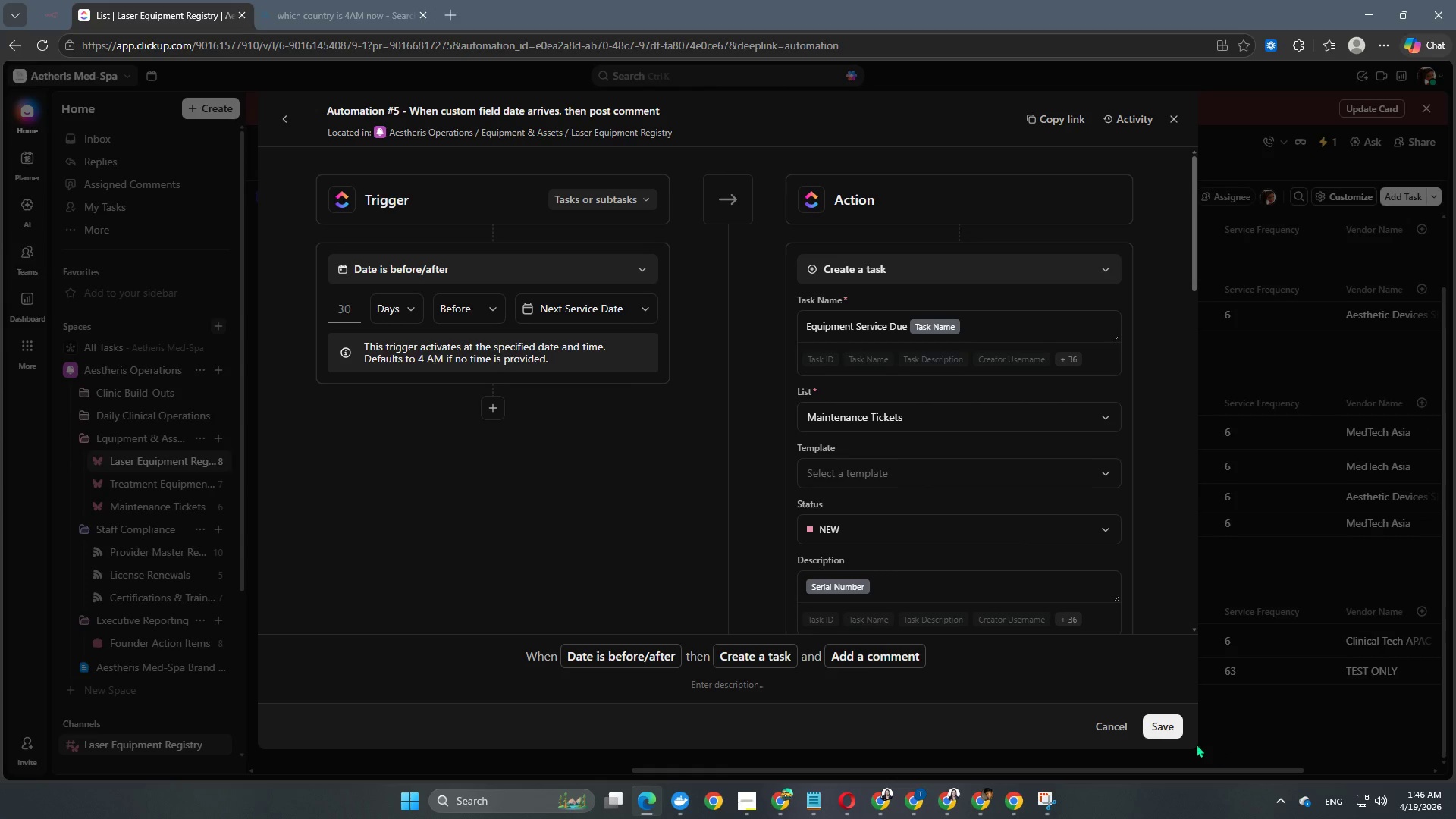 
left_click([1170, 733])
 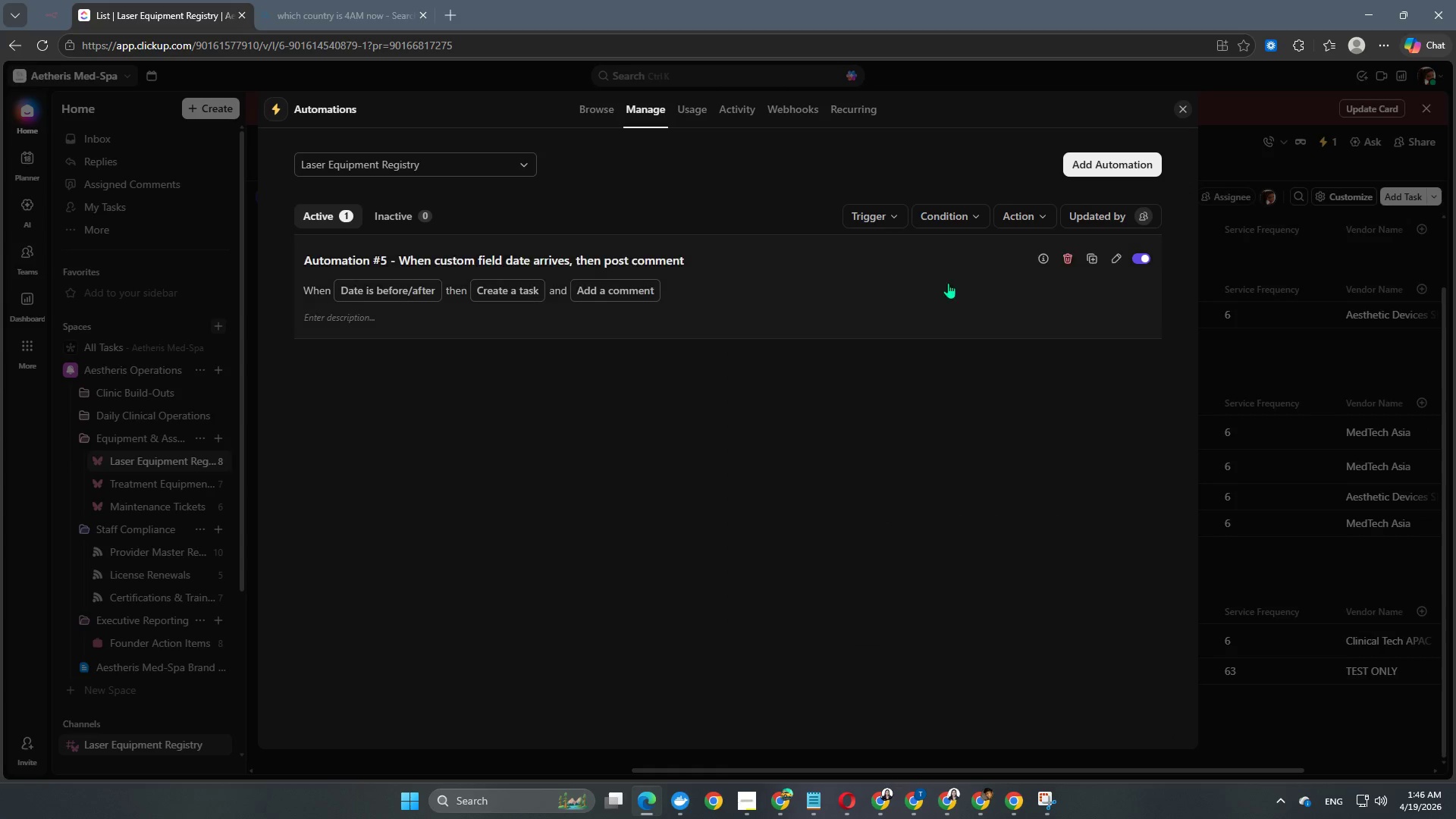 
left_click([1006, 85])
 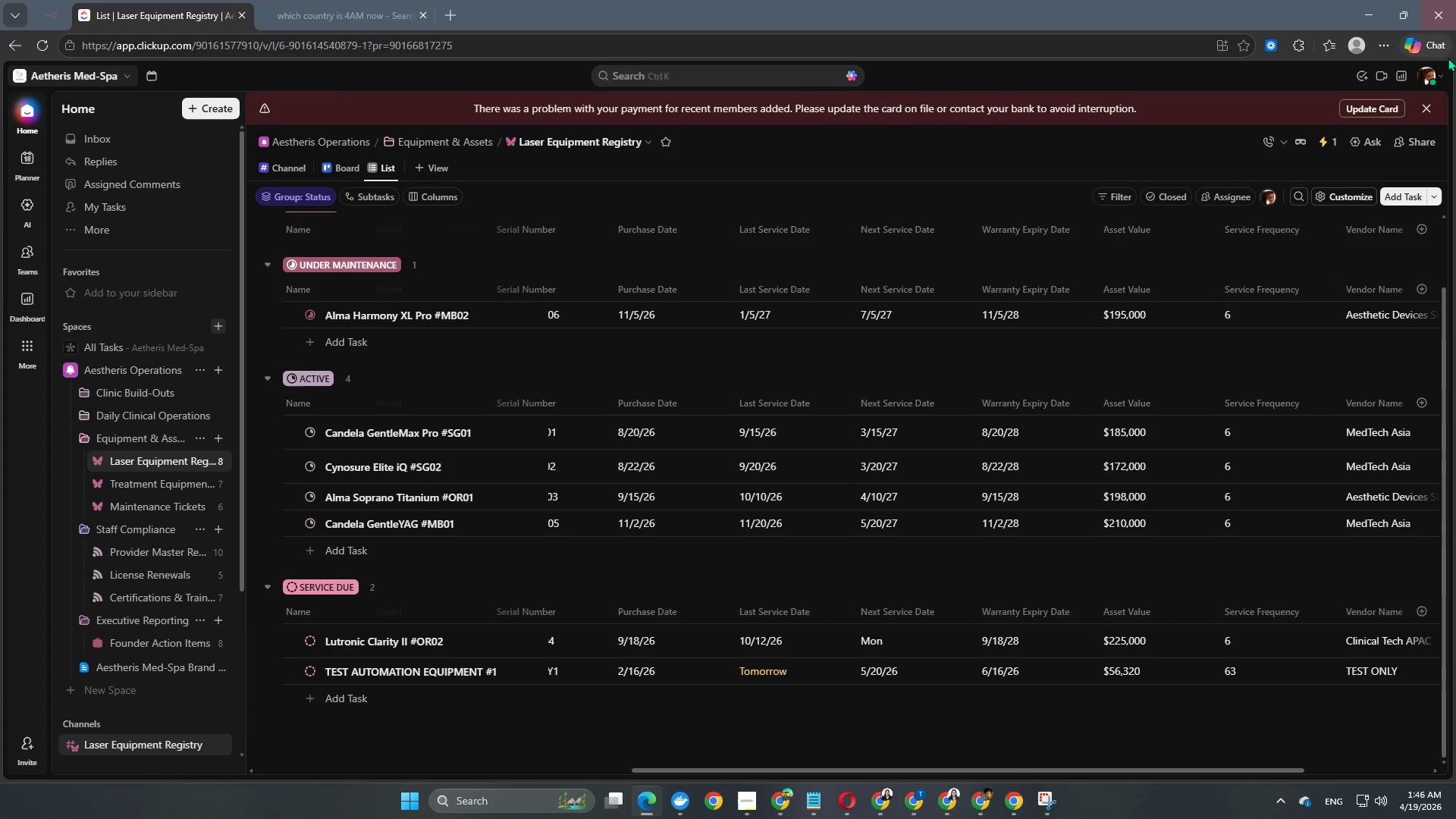 
left_click([1427, 67])
 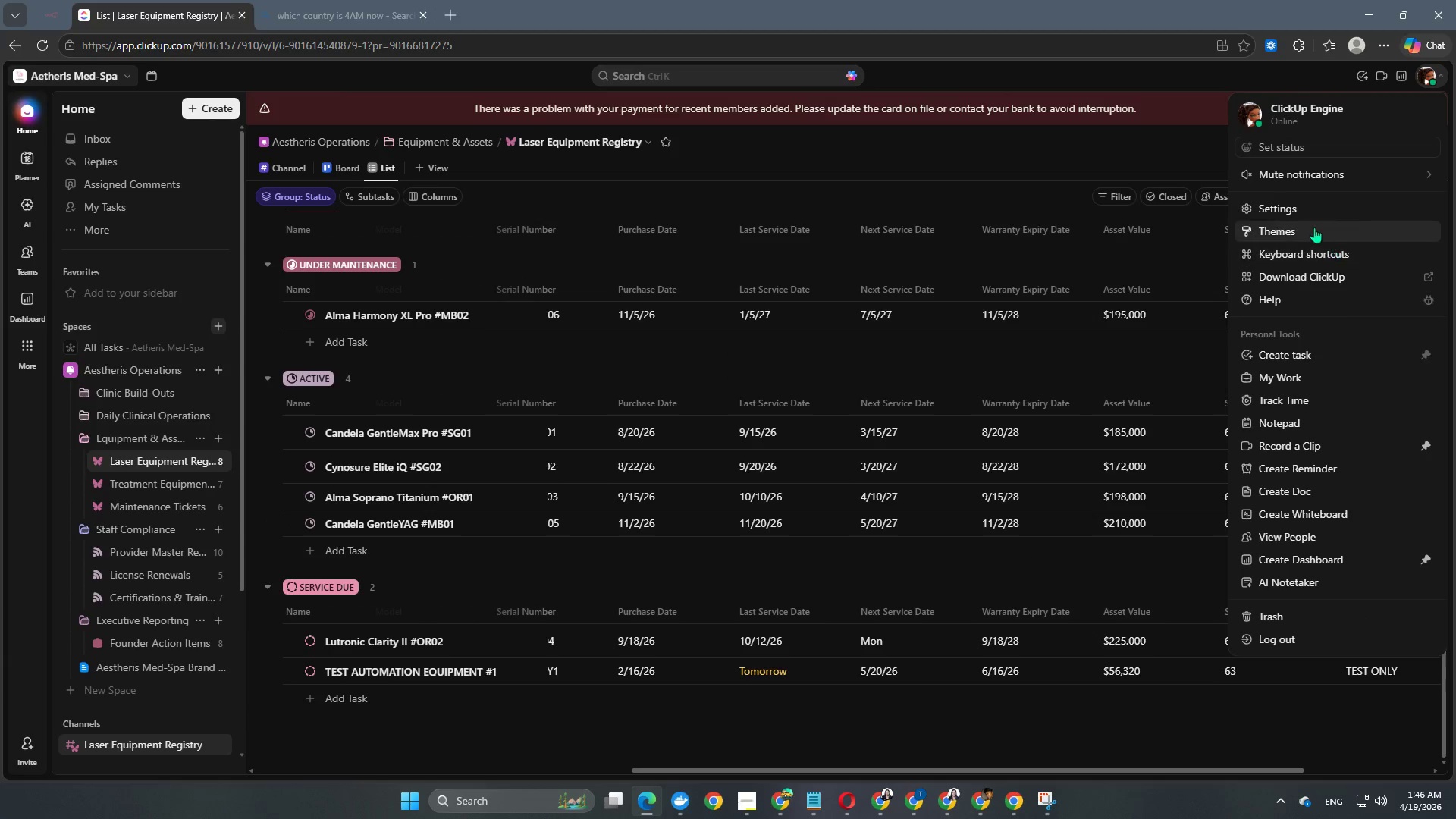 
left_click([1303, 212])
 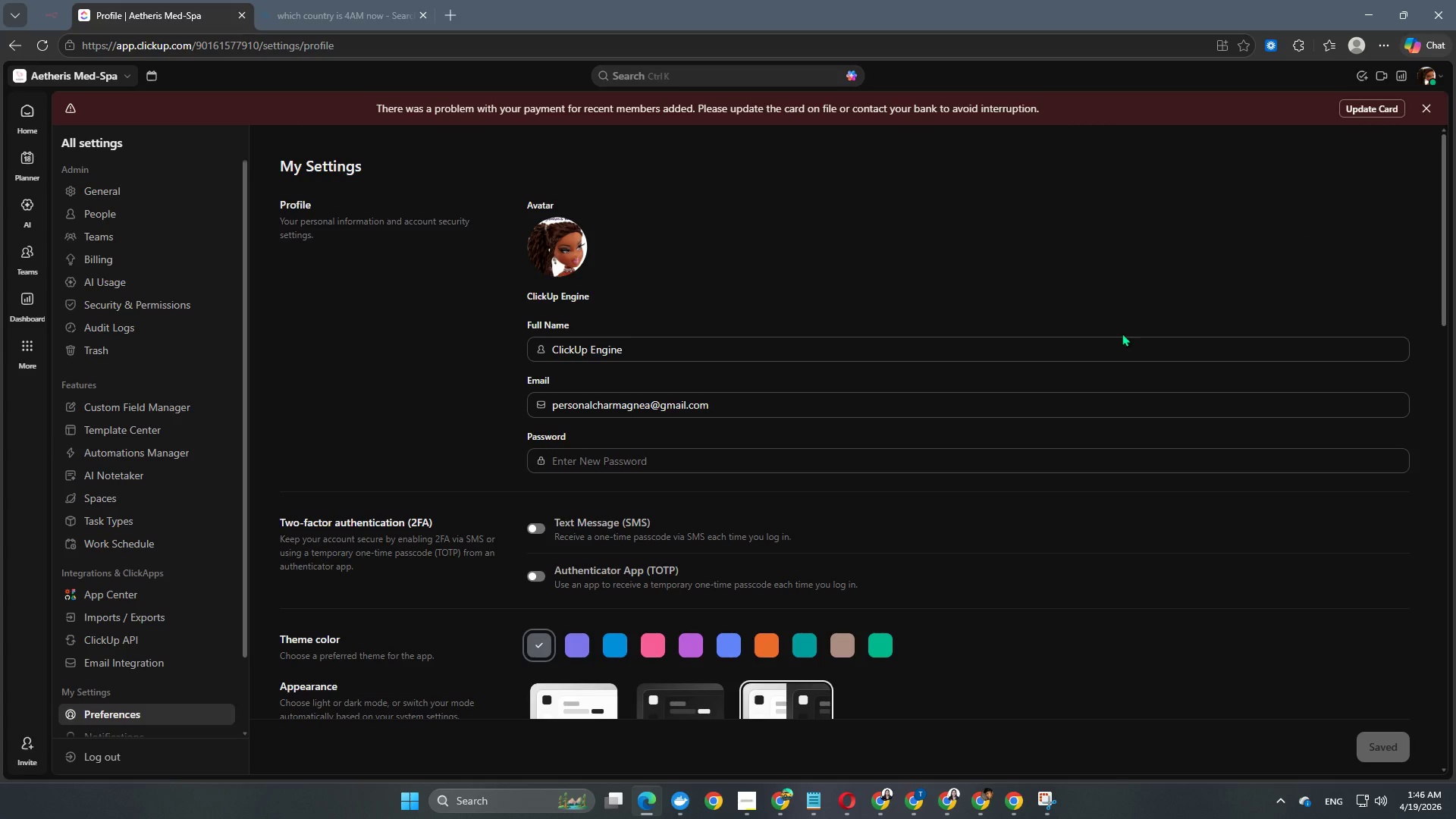 
scroll: coordinate [775, 527], scroll_direction: down, amount: 8.0
 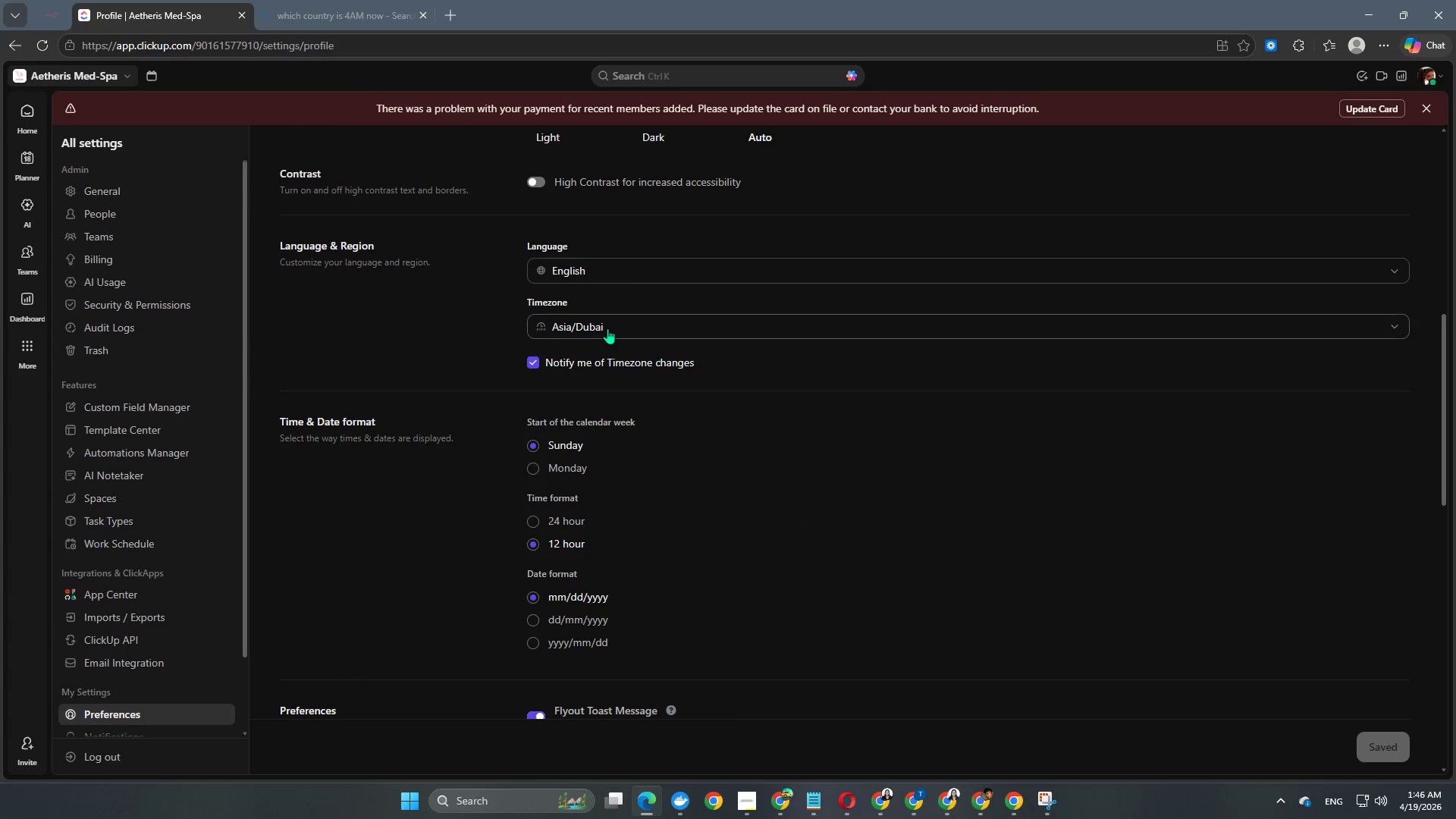 
left_click([609, 325])
 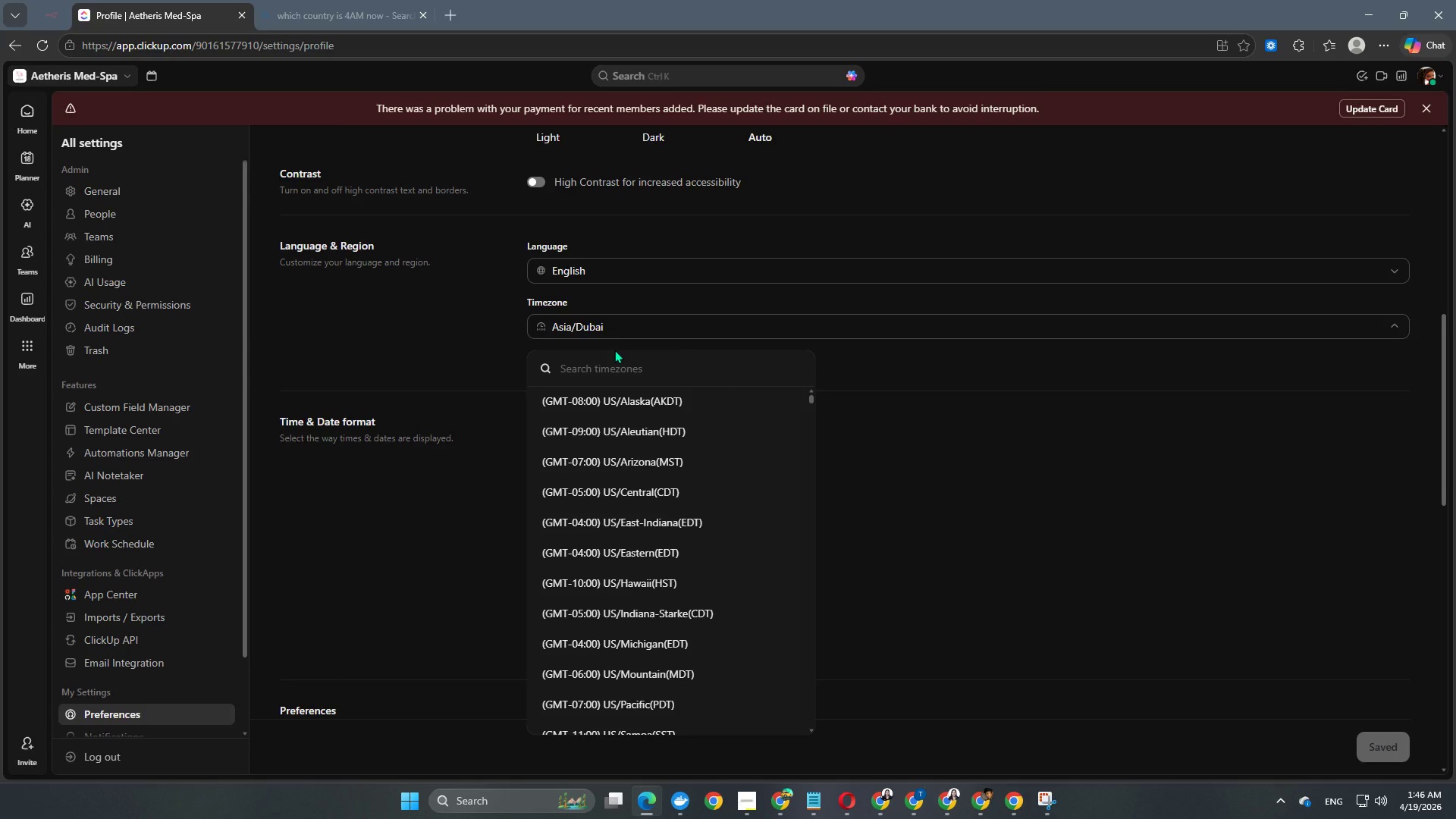 
key(Numpad8)
 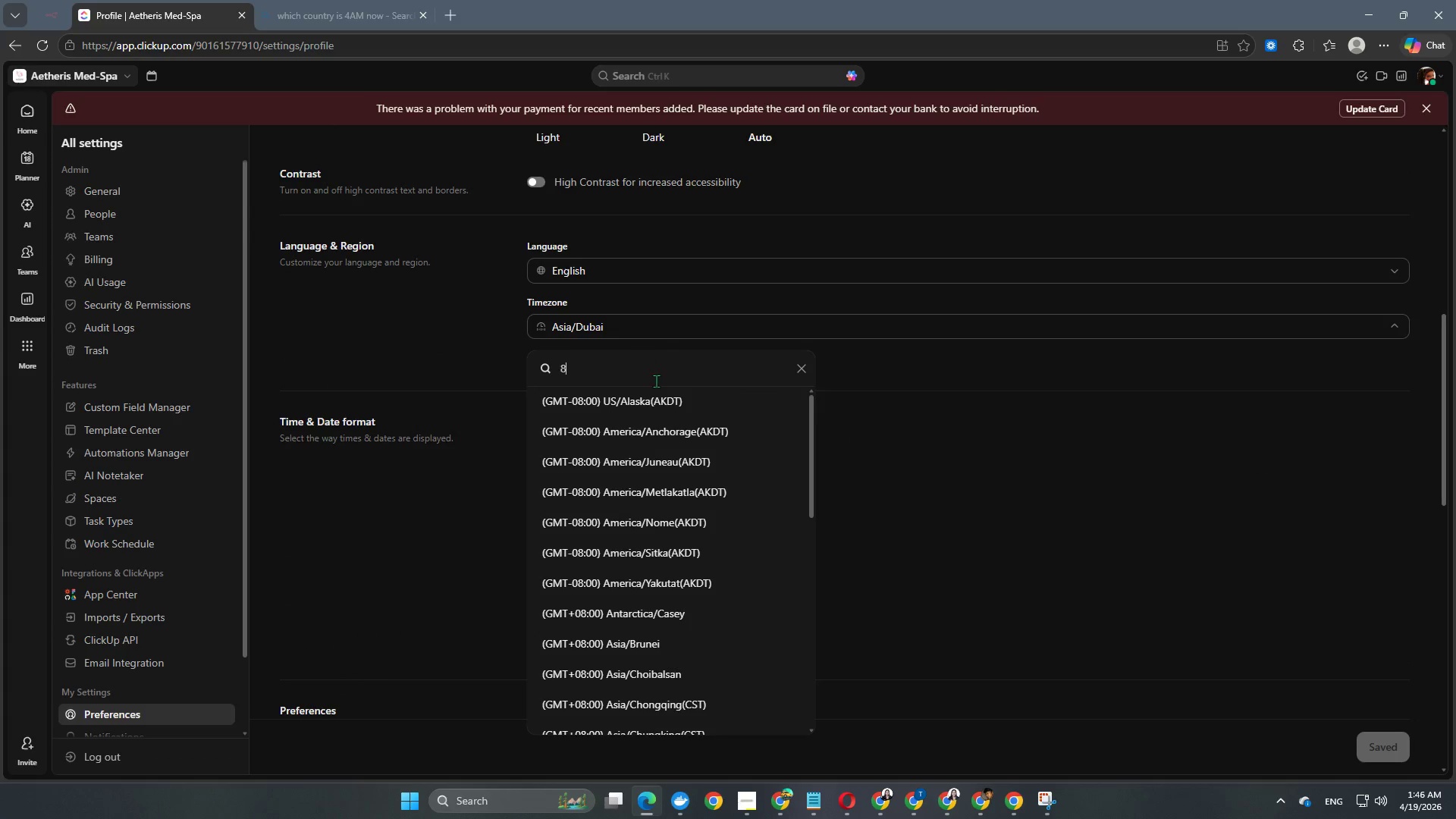 
scroll: coordinate [700, 494], scroll_direction: down, amount: 5.0
 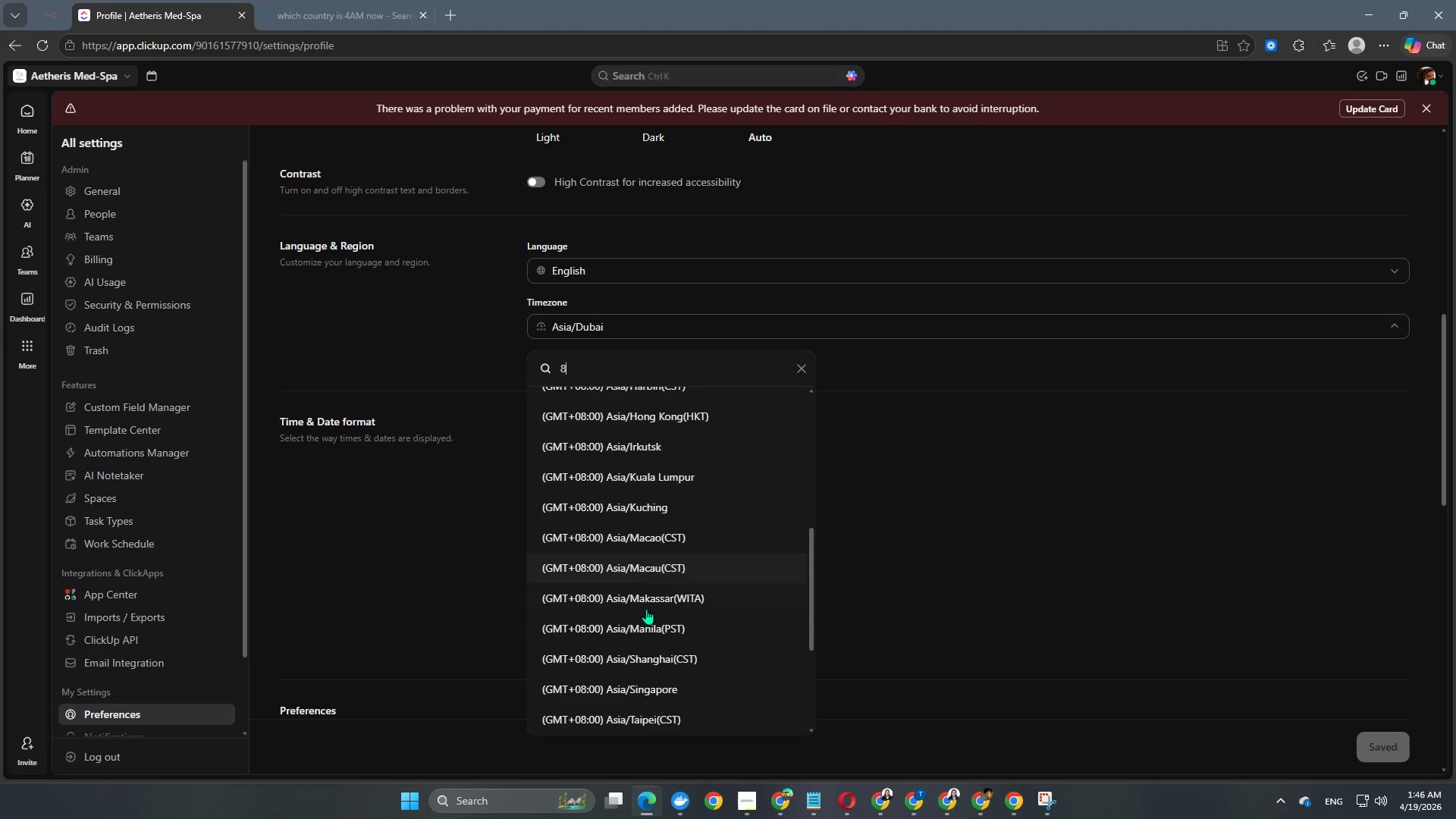 
left_click([632, 635])
 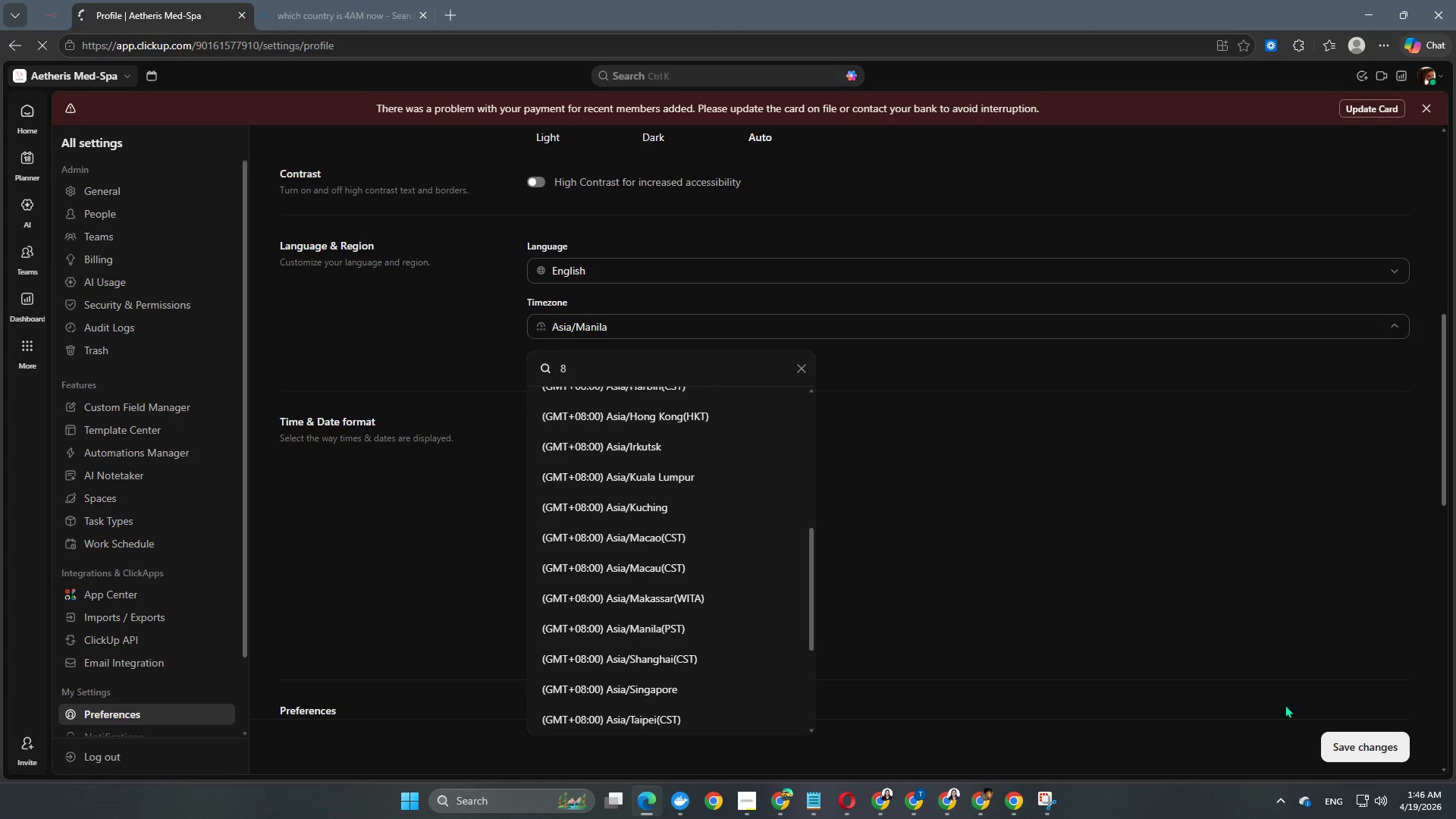 
left_click([1344, 743])
 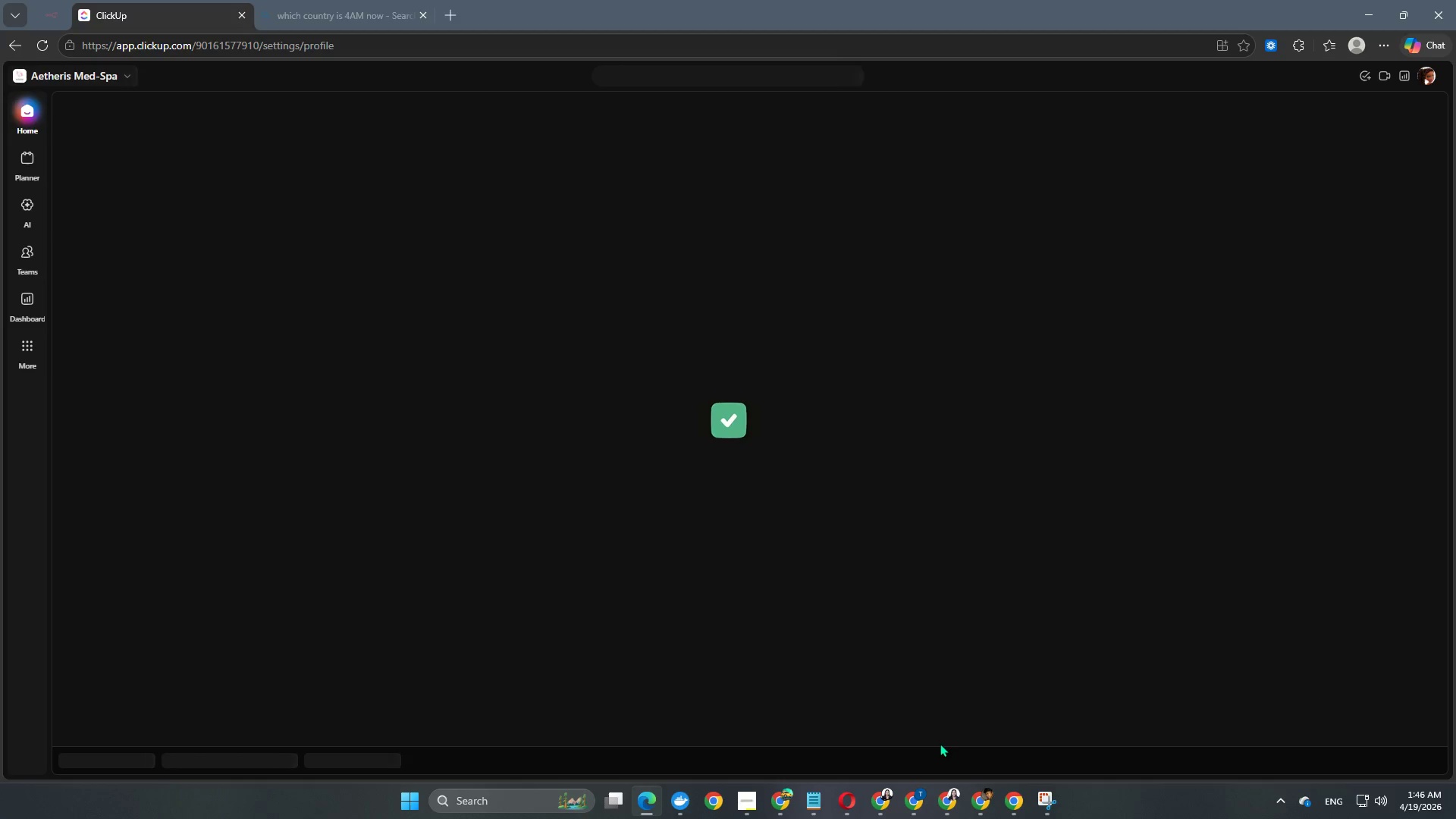 
wait(12.59)
 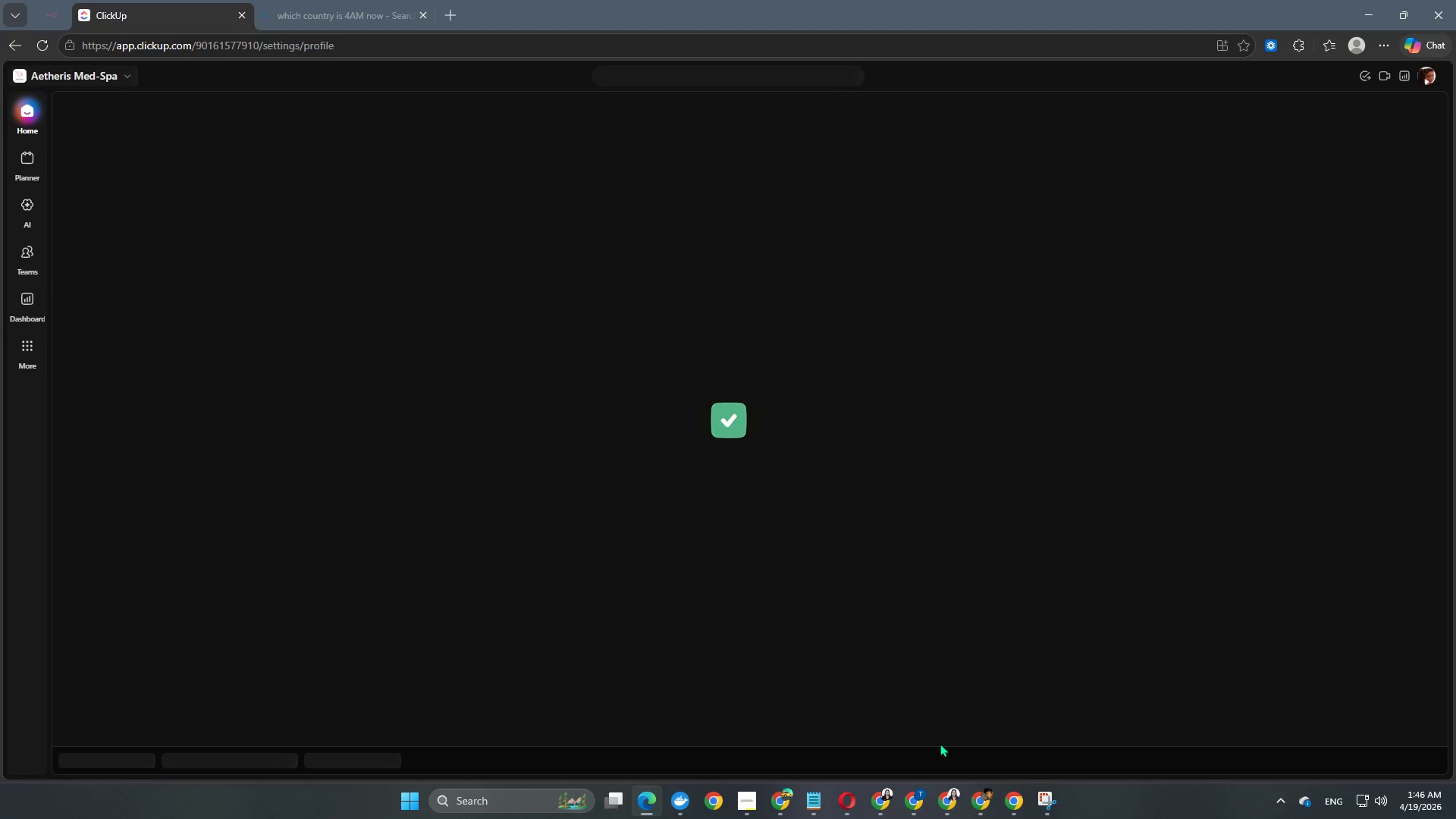 
left_click([22, 118])
 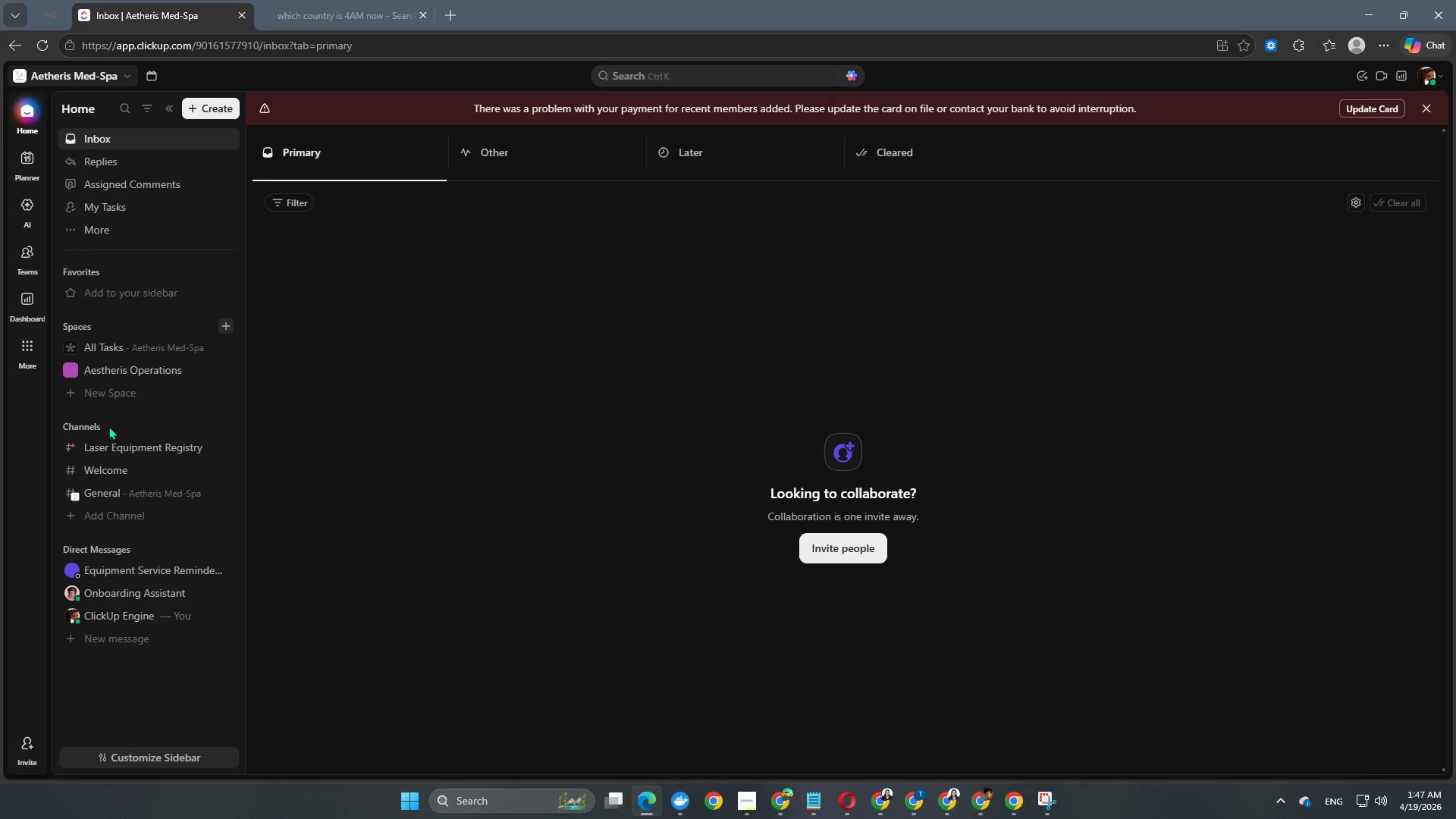 
left_click([70, 372])
 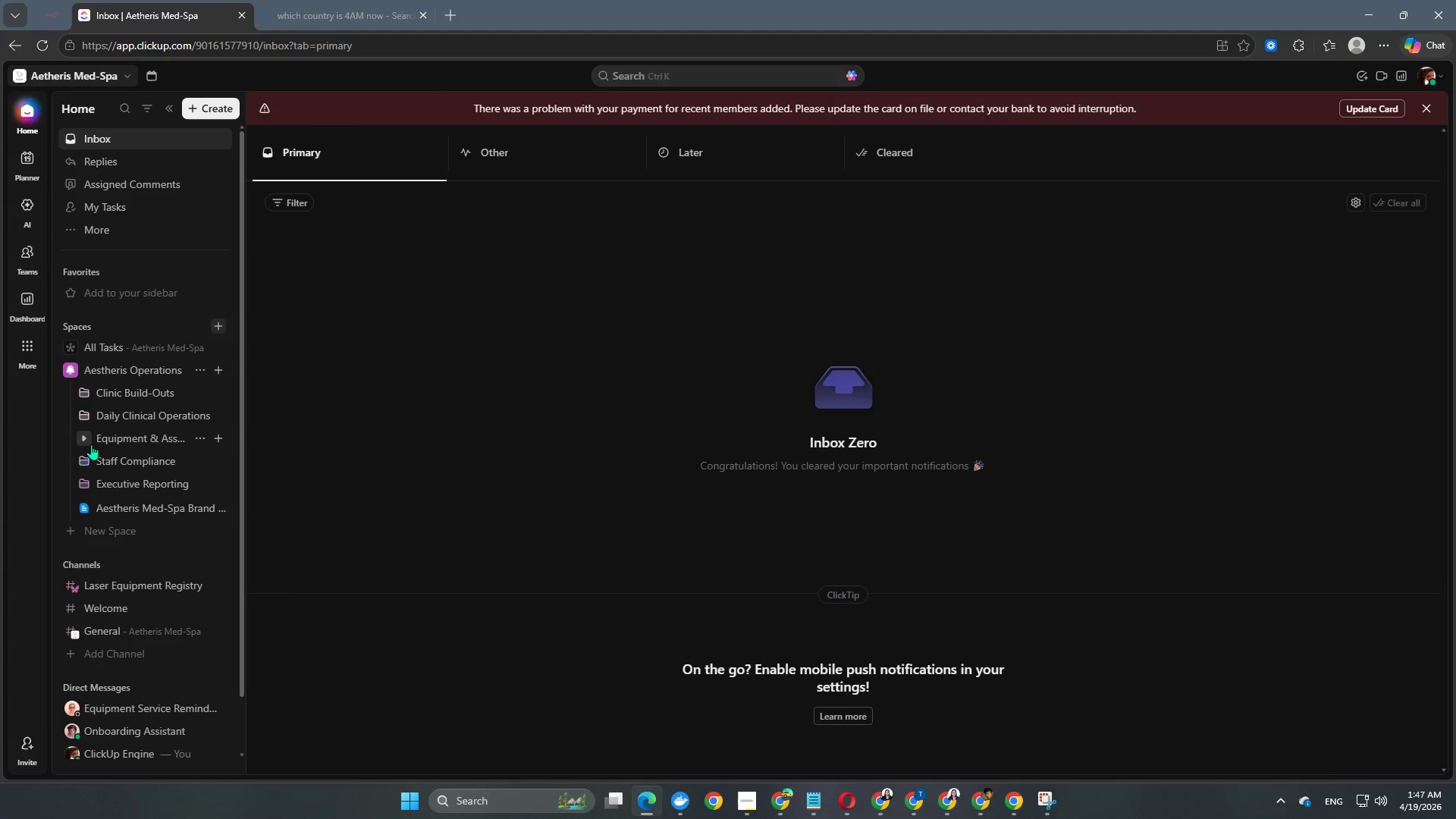 
left_click([86, 438])
 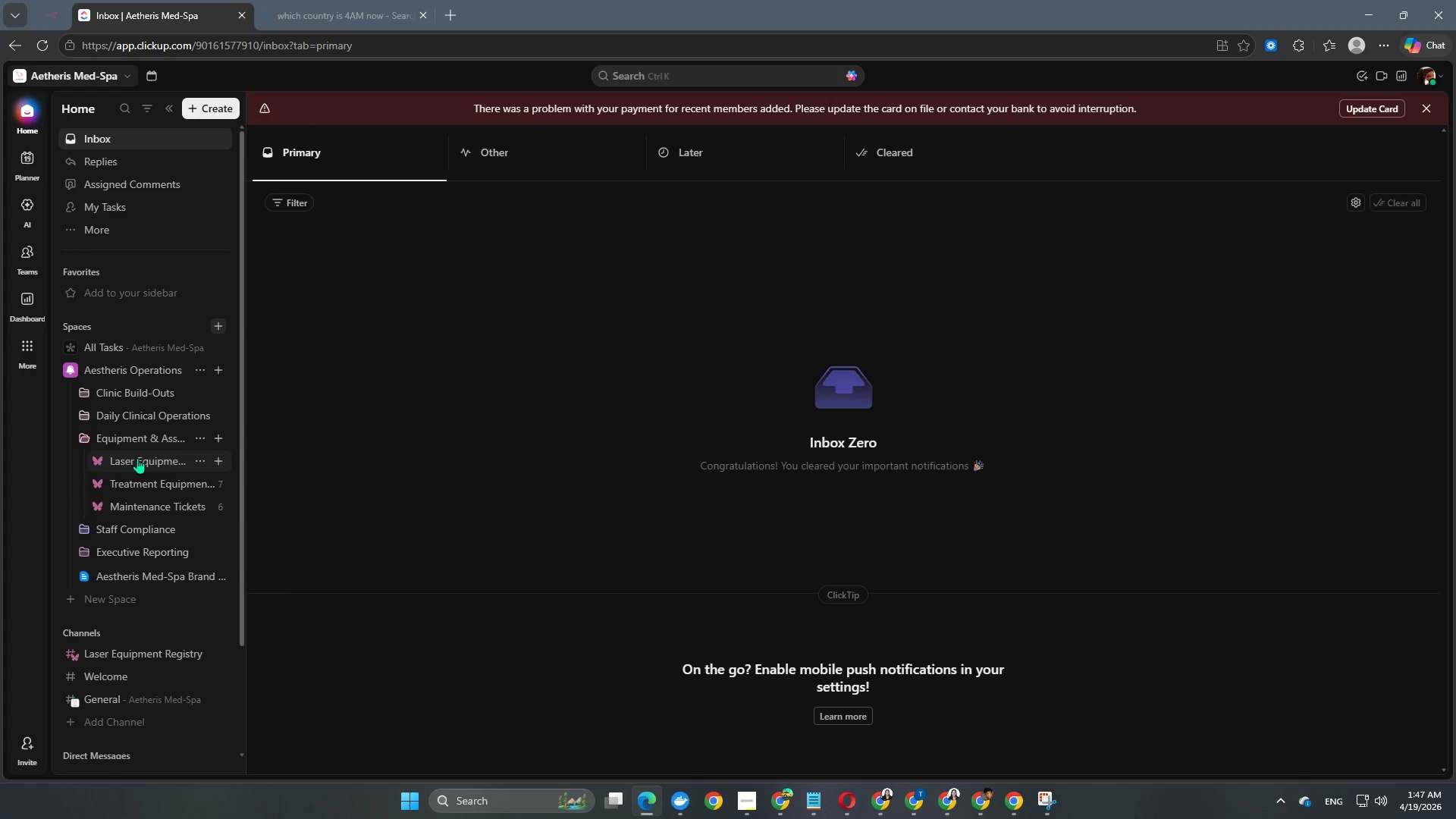 
left_click([140, 454])
 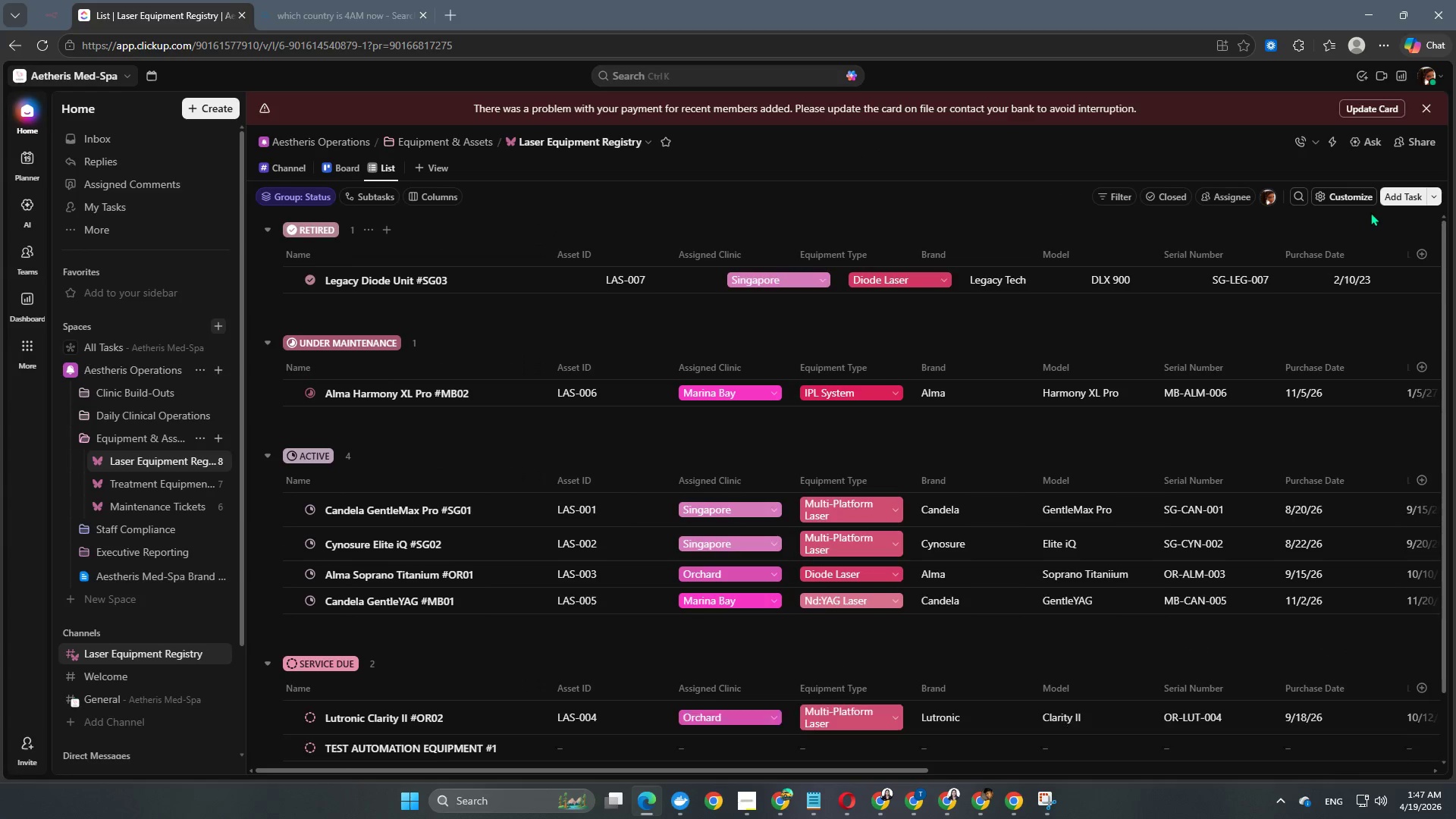 
scroll: coordinate [910, 428], scroll_direction: down, amount: 8.0
 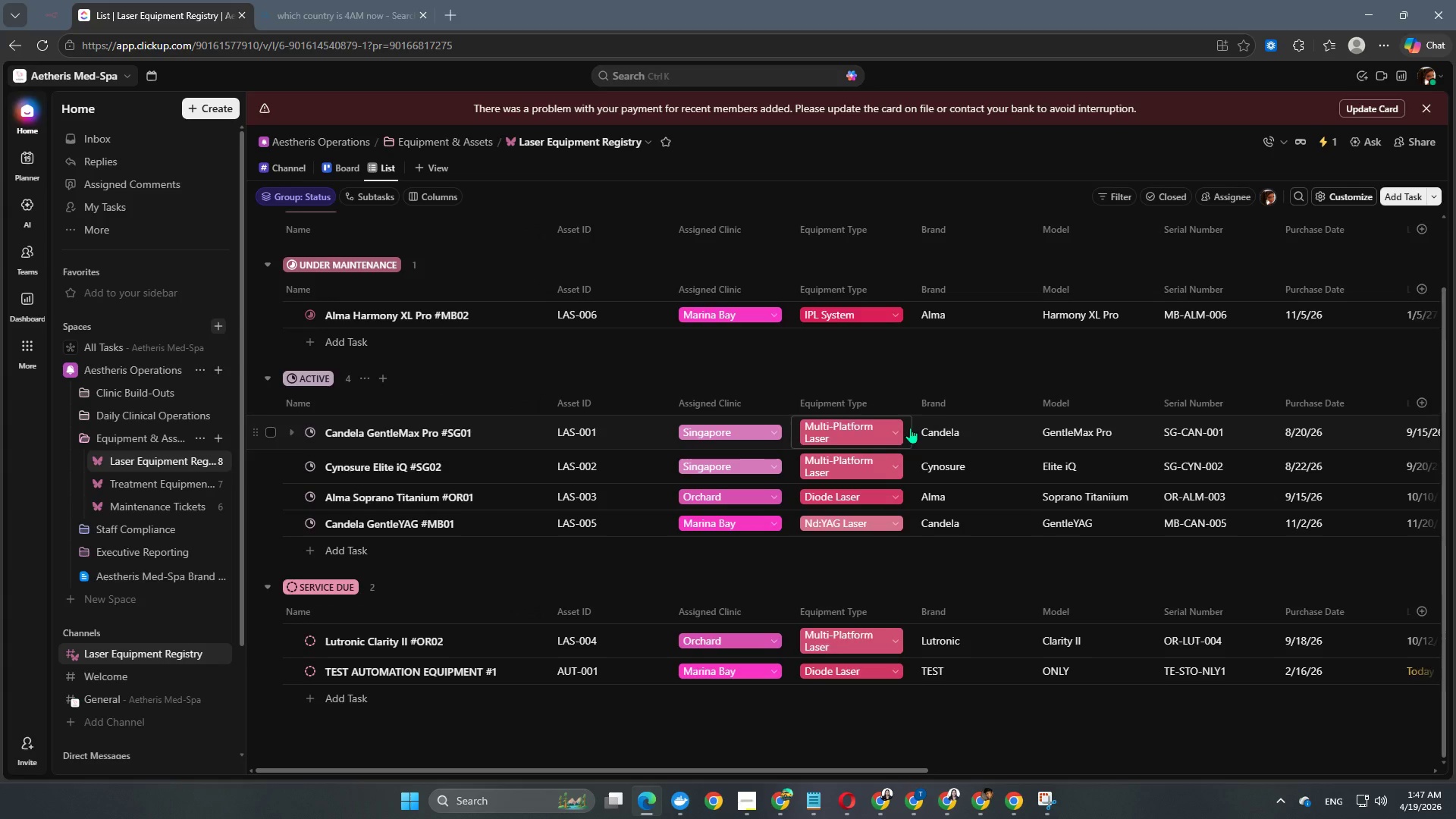 
scroll: coordinate [915, 425], scroll_direction: up, amount: 7.0